 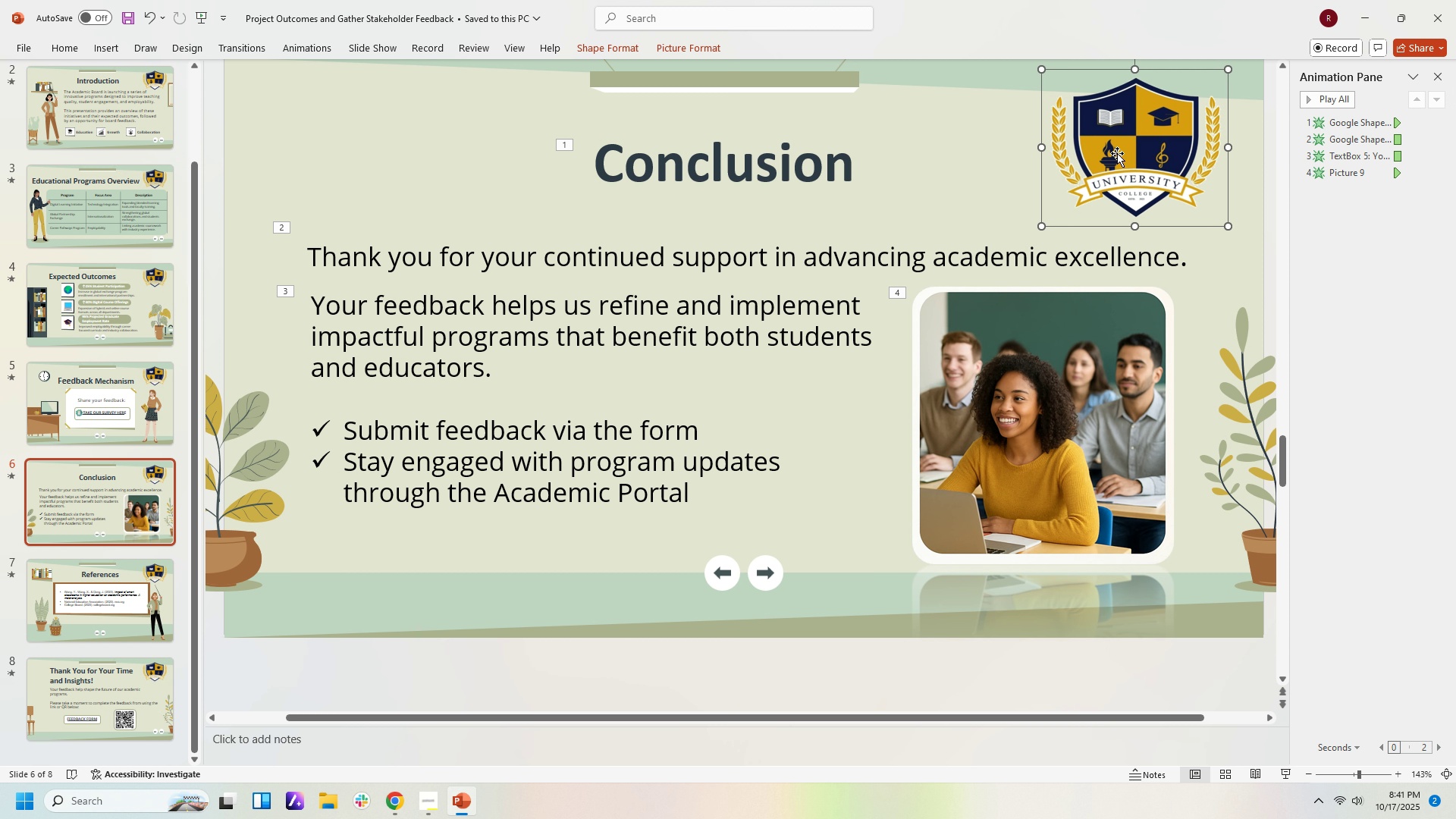 
key(Delete)
 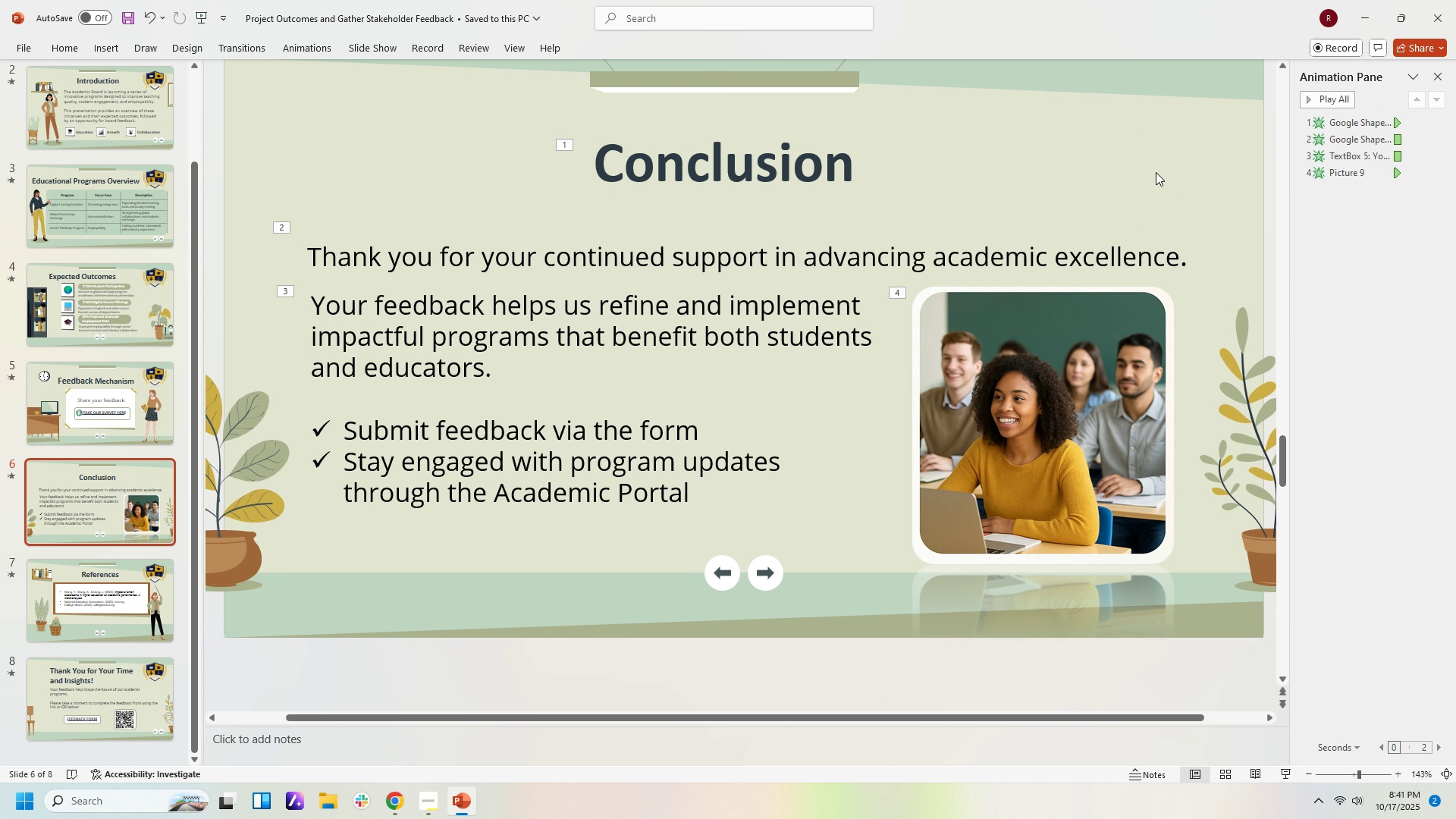 
scroll: coordinate [1155, 143], scroll_direction: up, amount: 8.0
 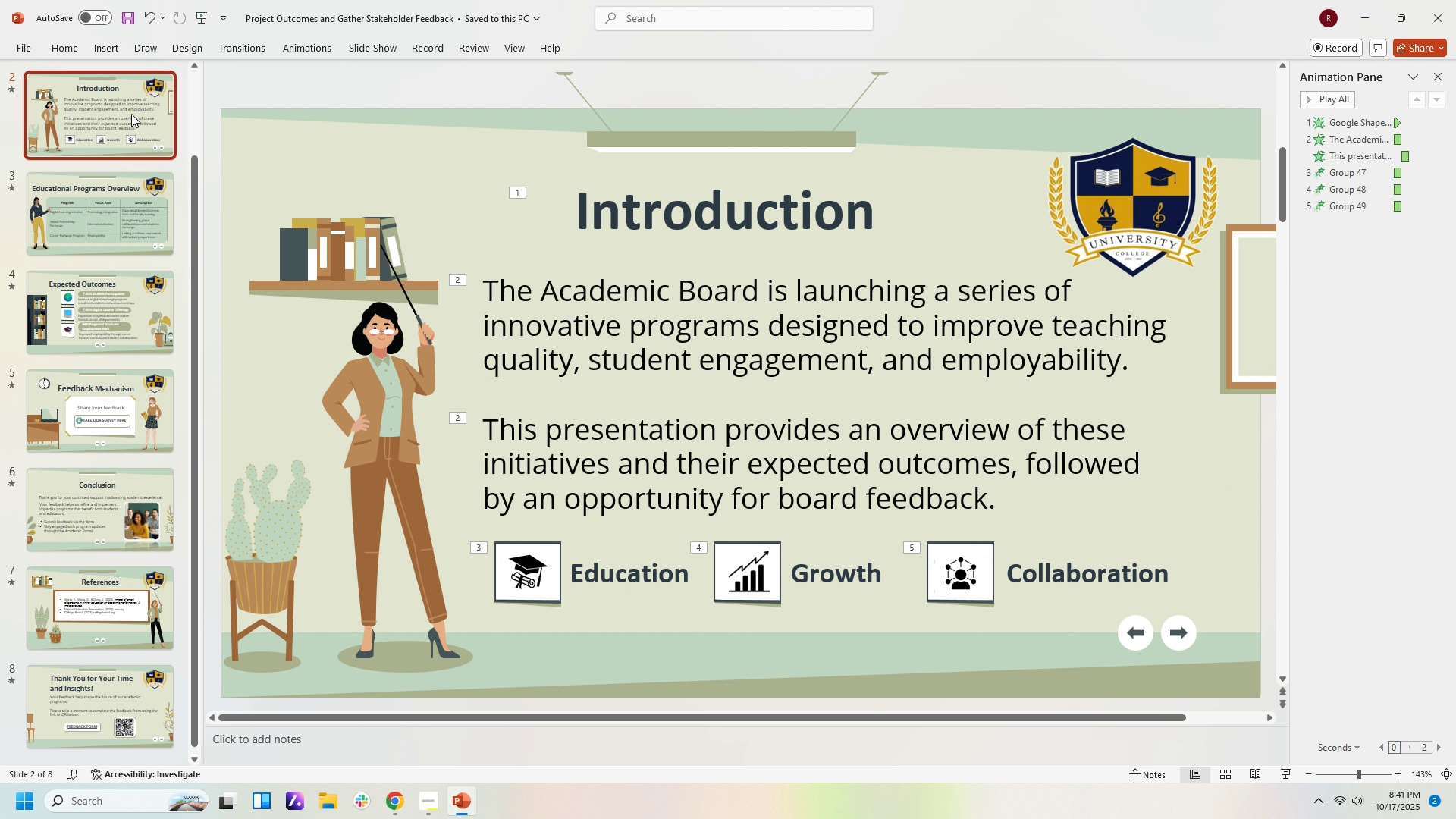 
left_click([131, 114])
 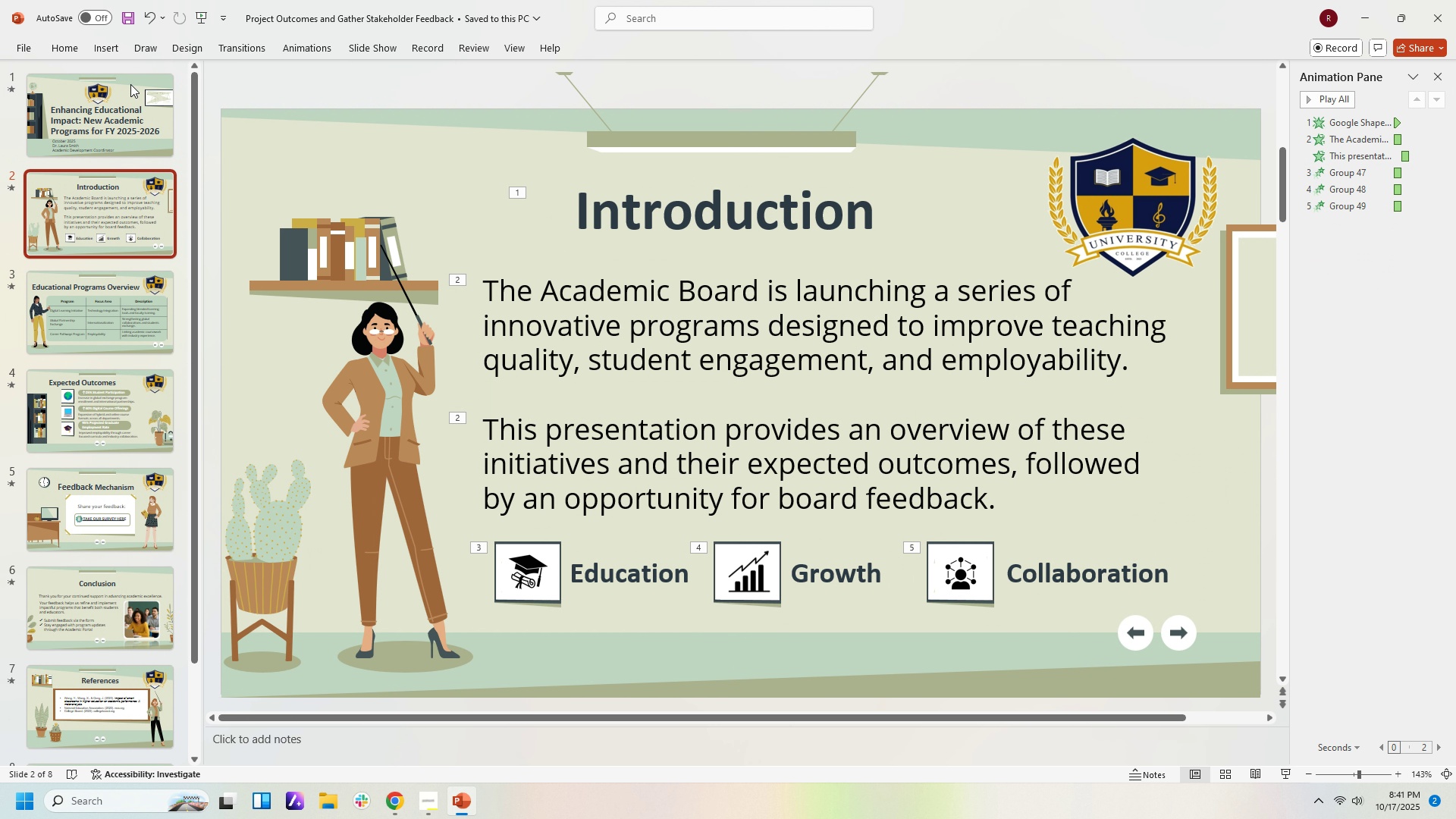 
left_click([117, 116])
 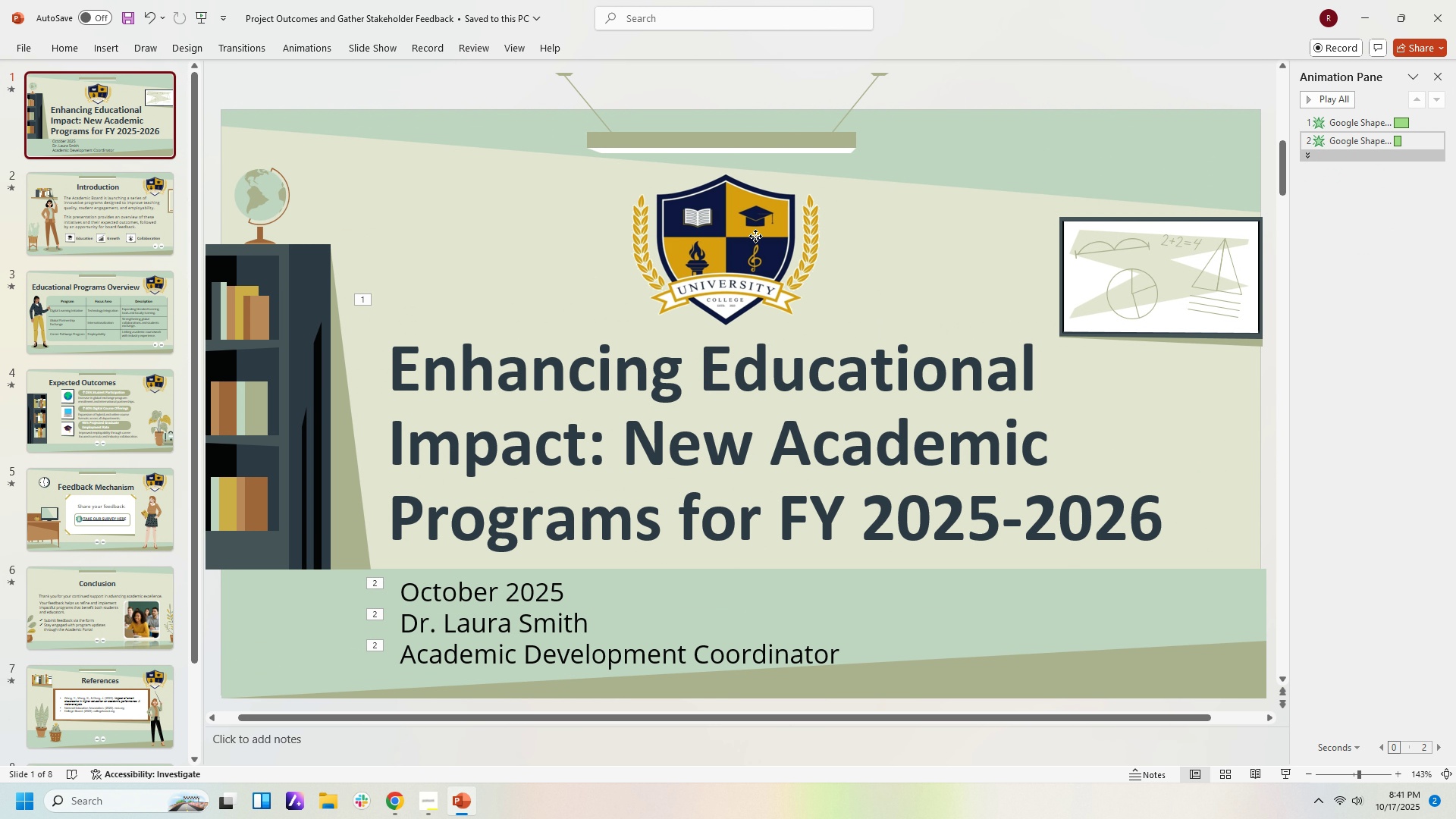 
left_click([755, 236])
 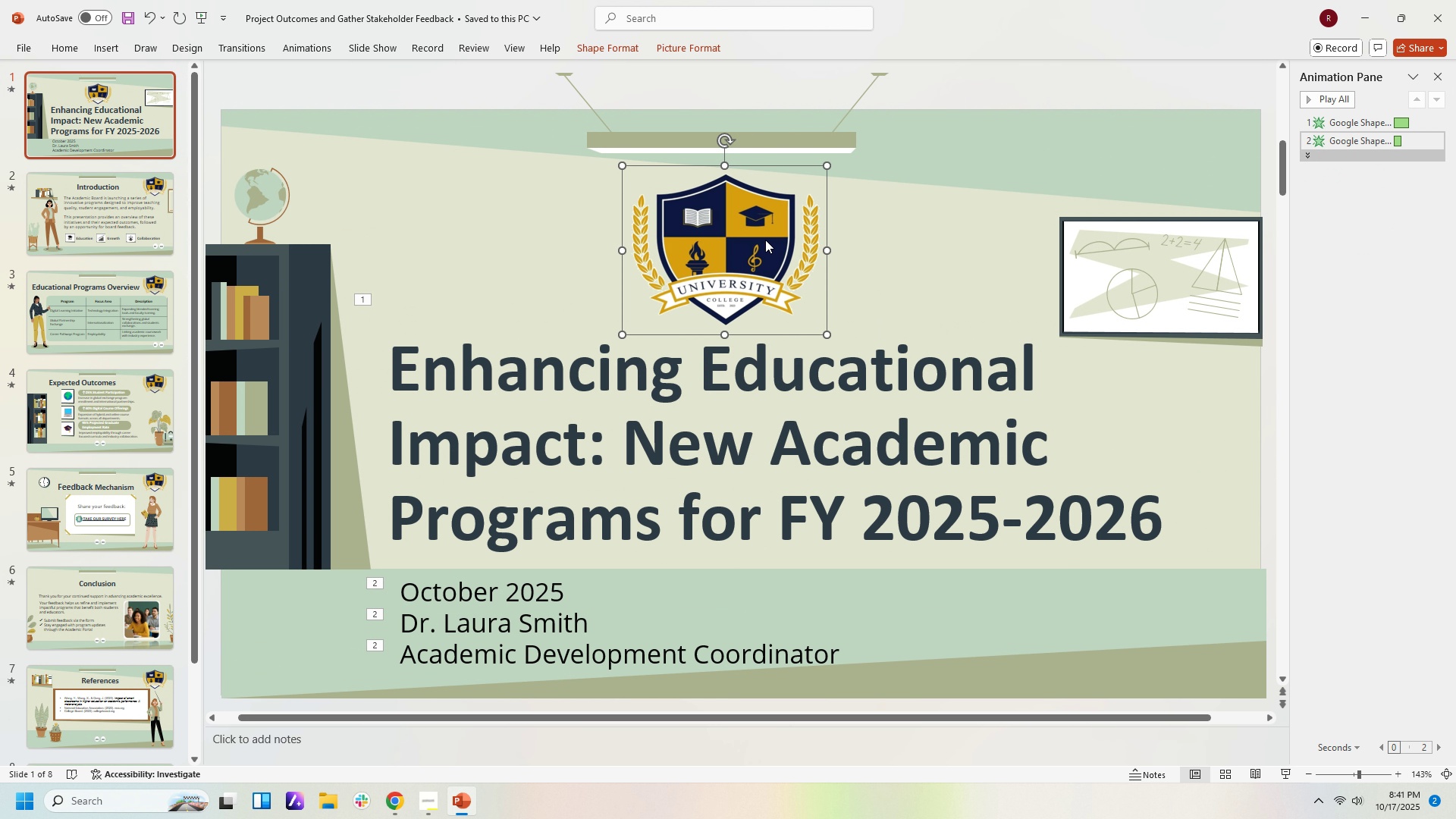 
key(Delete)
 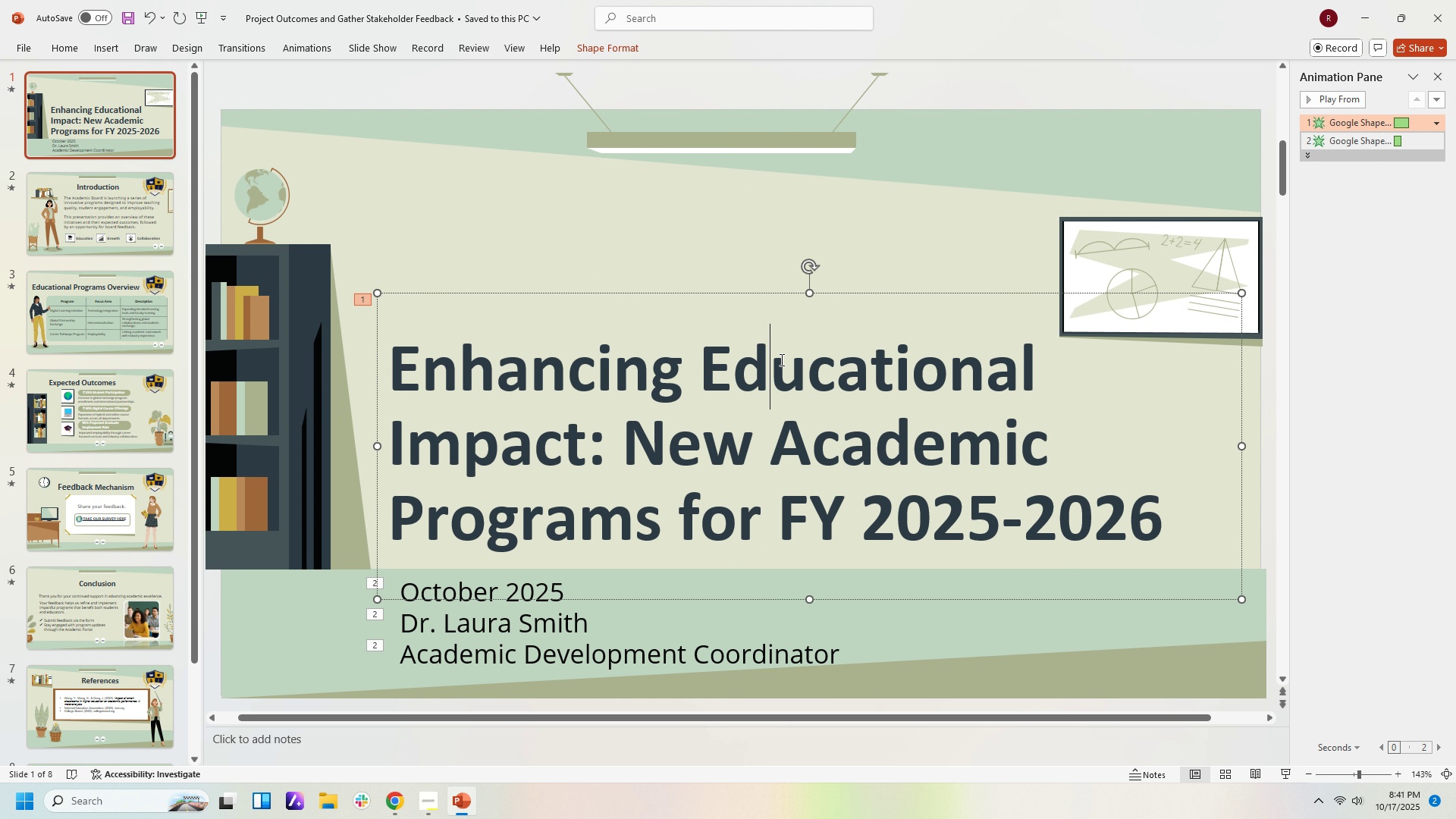 
left_click([780, 359])
 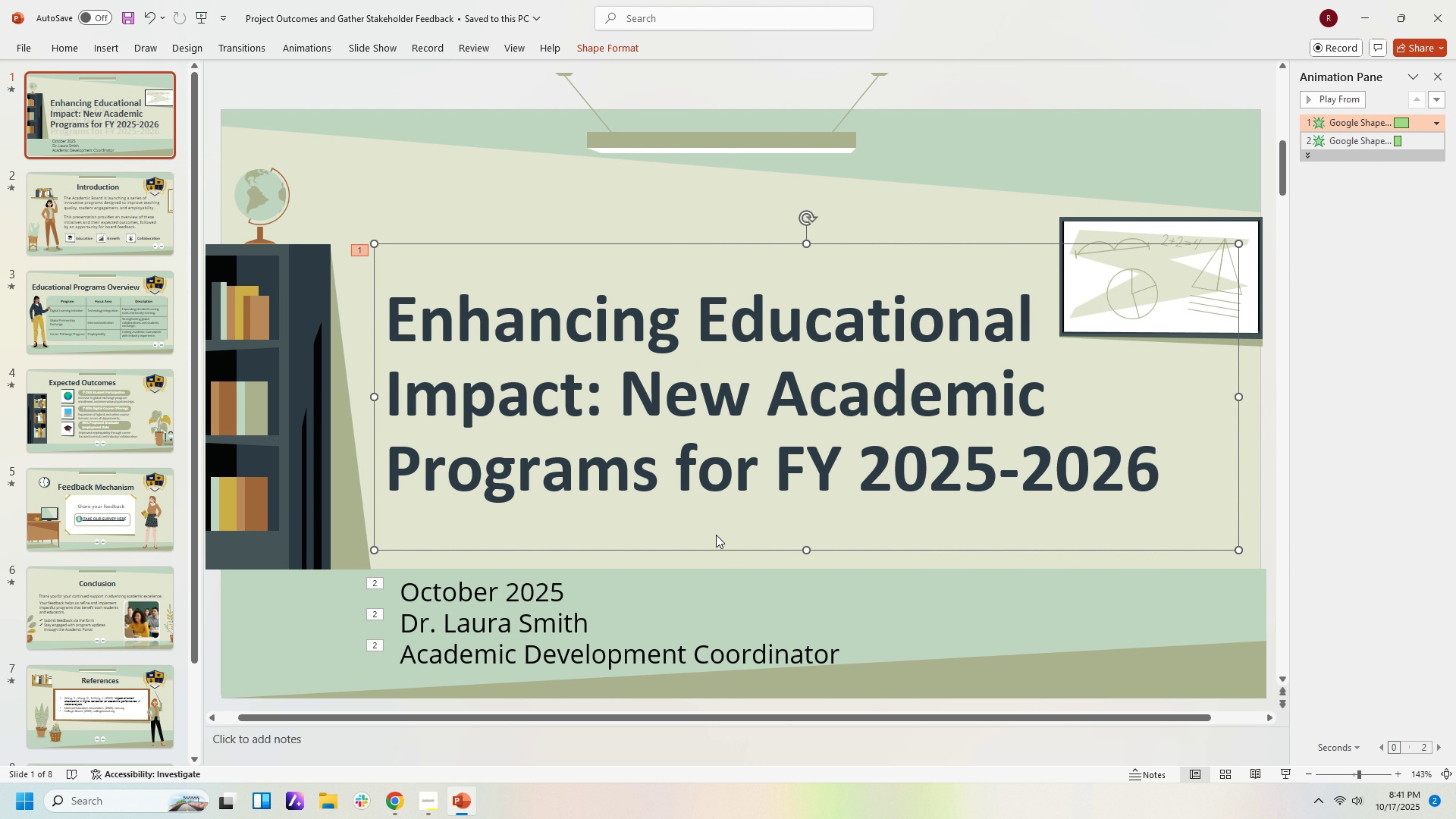 
left_click([726, 572])
 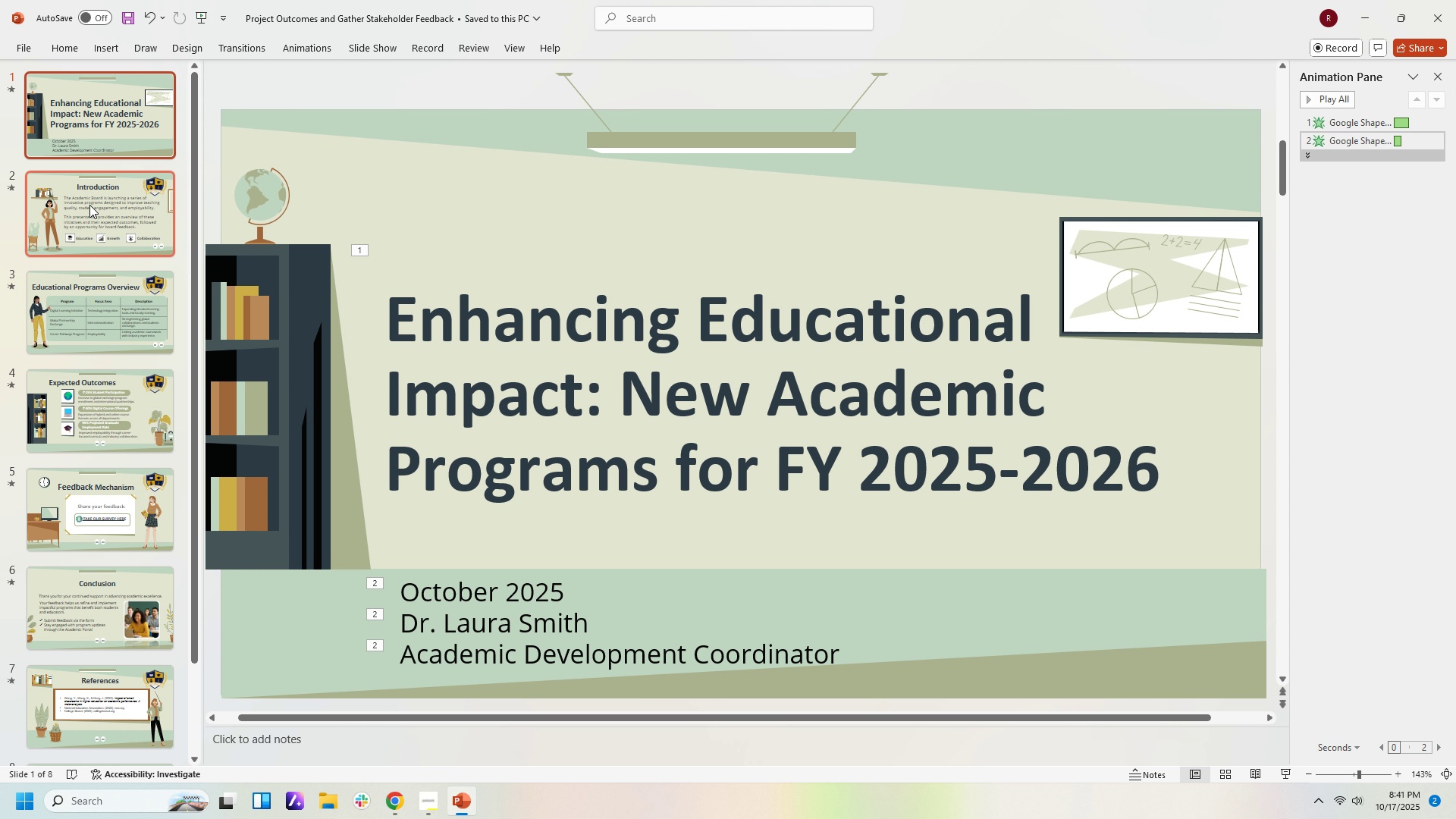 
left_click([89, 205])
 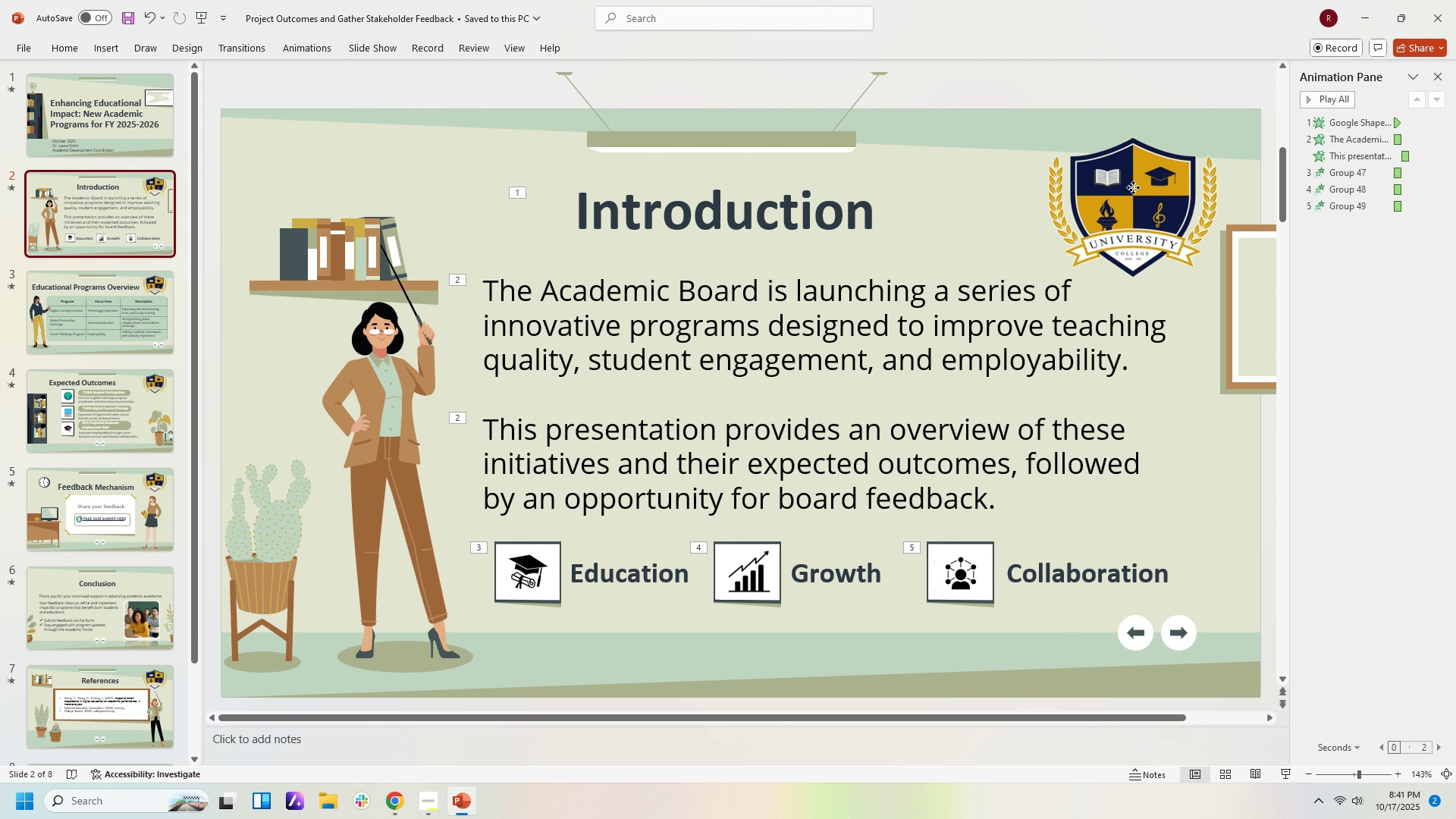 
left_click([1133, 187])
 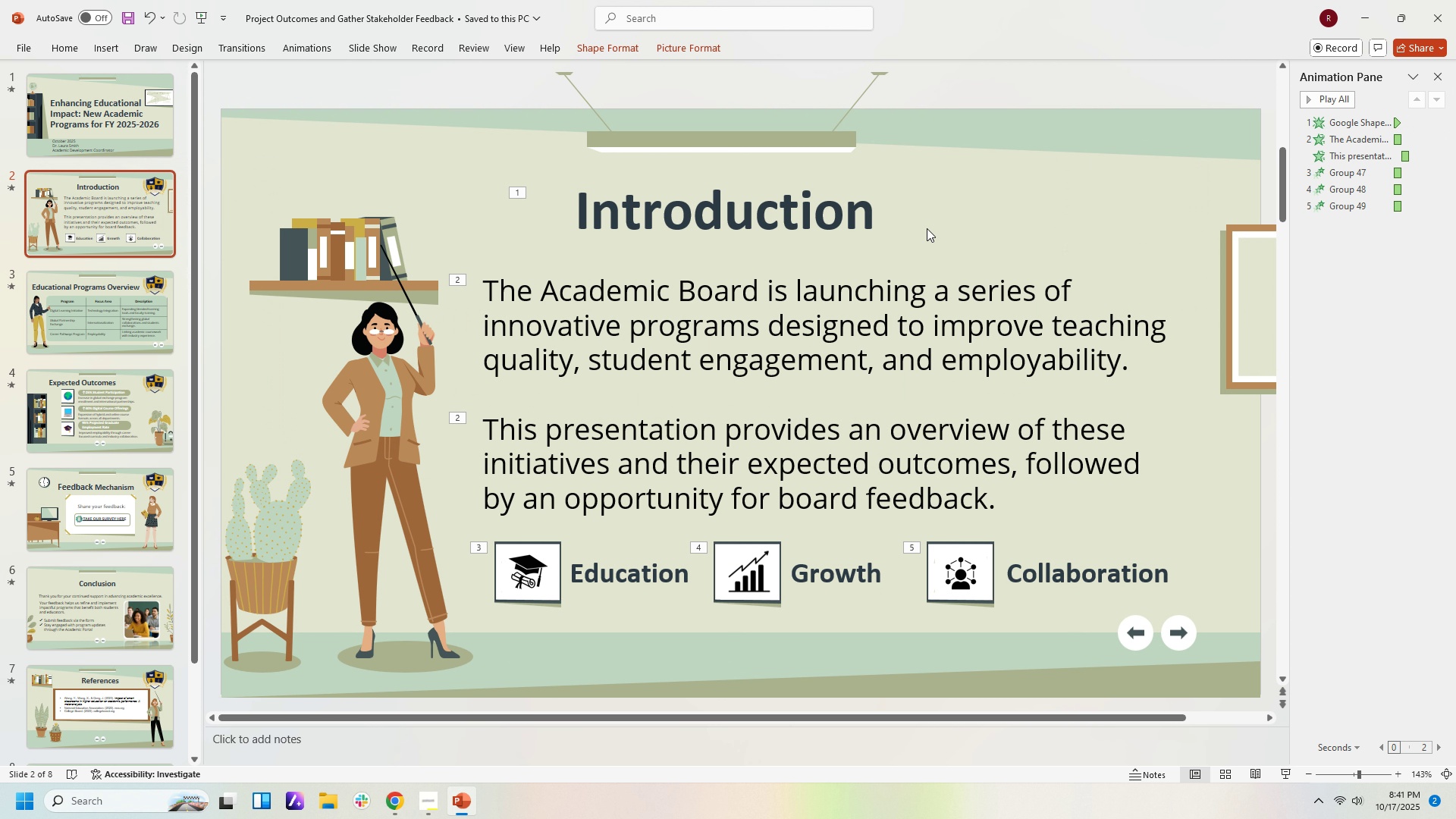 
key(Delete)
 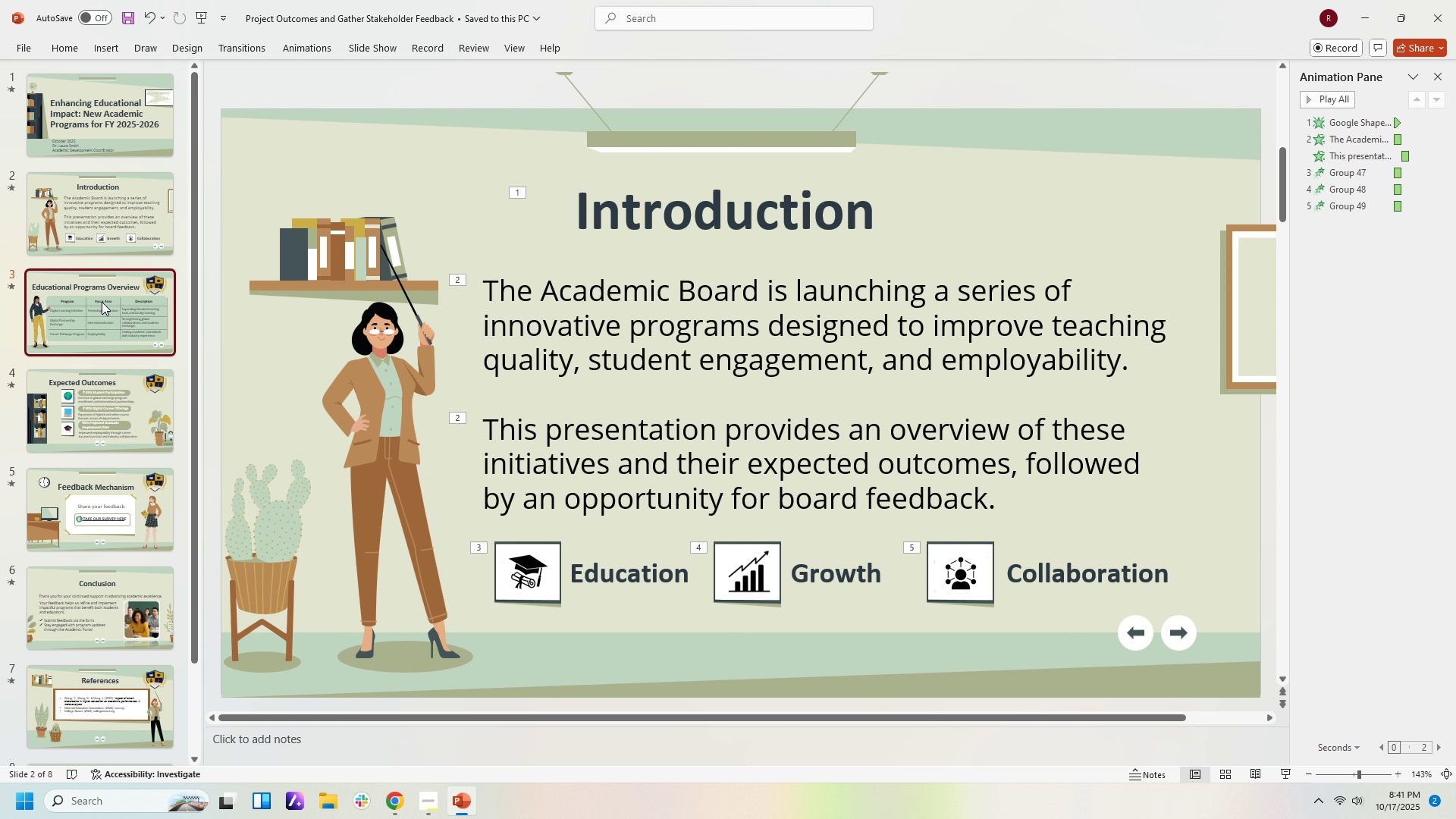 
left_click([102, 302])
 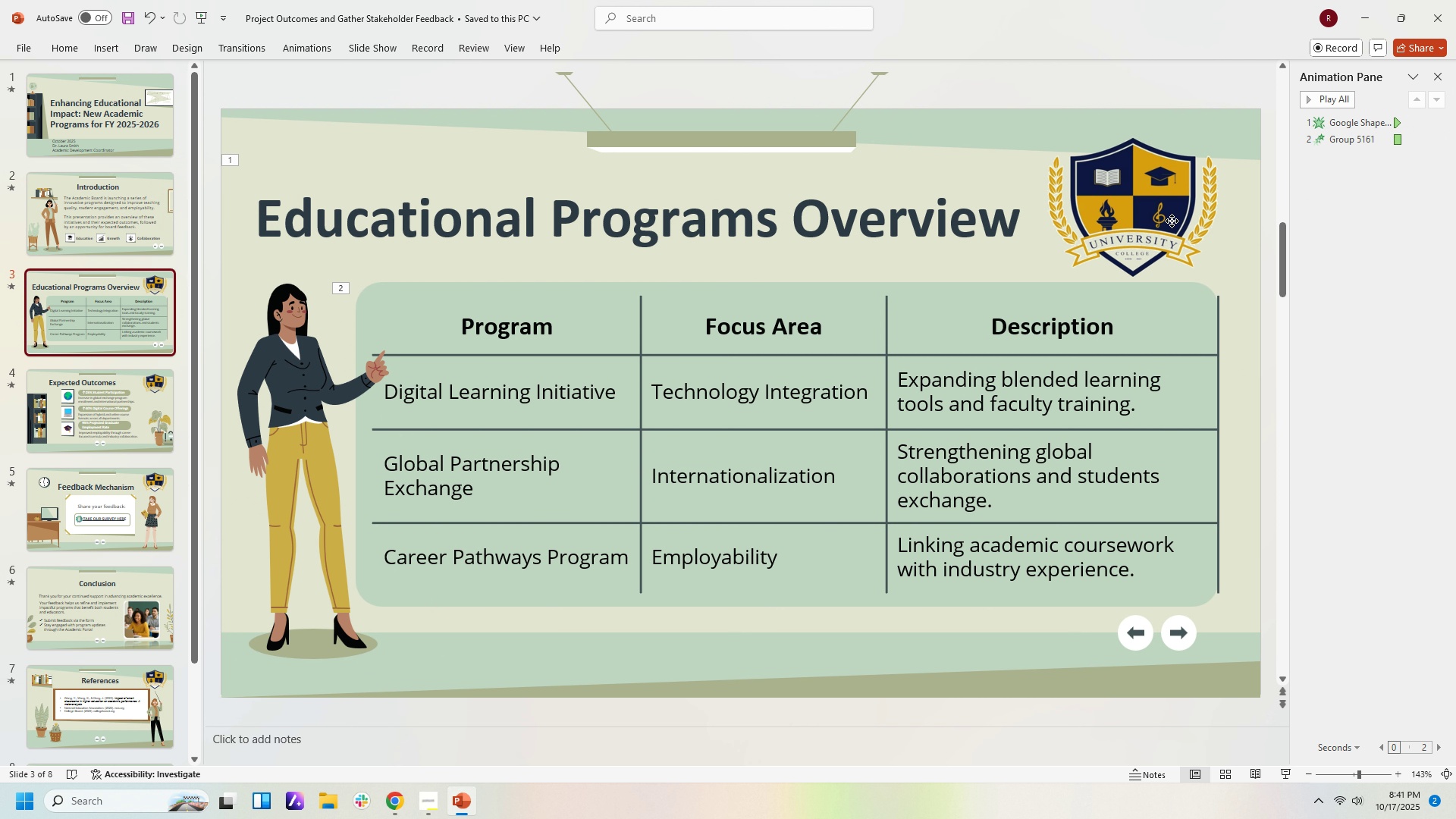 
left_click([1172, 221])
 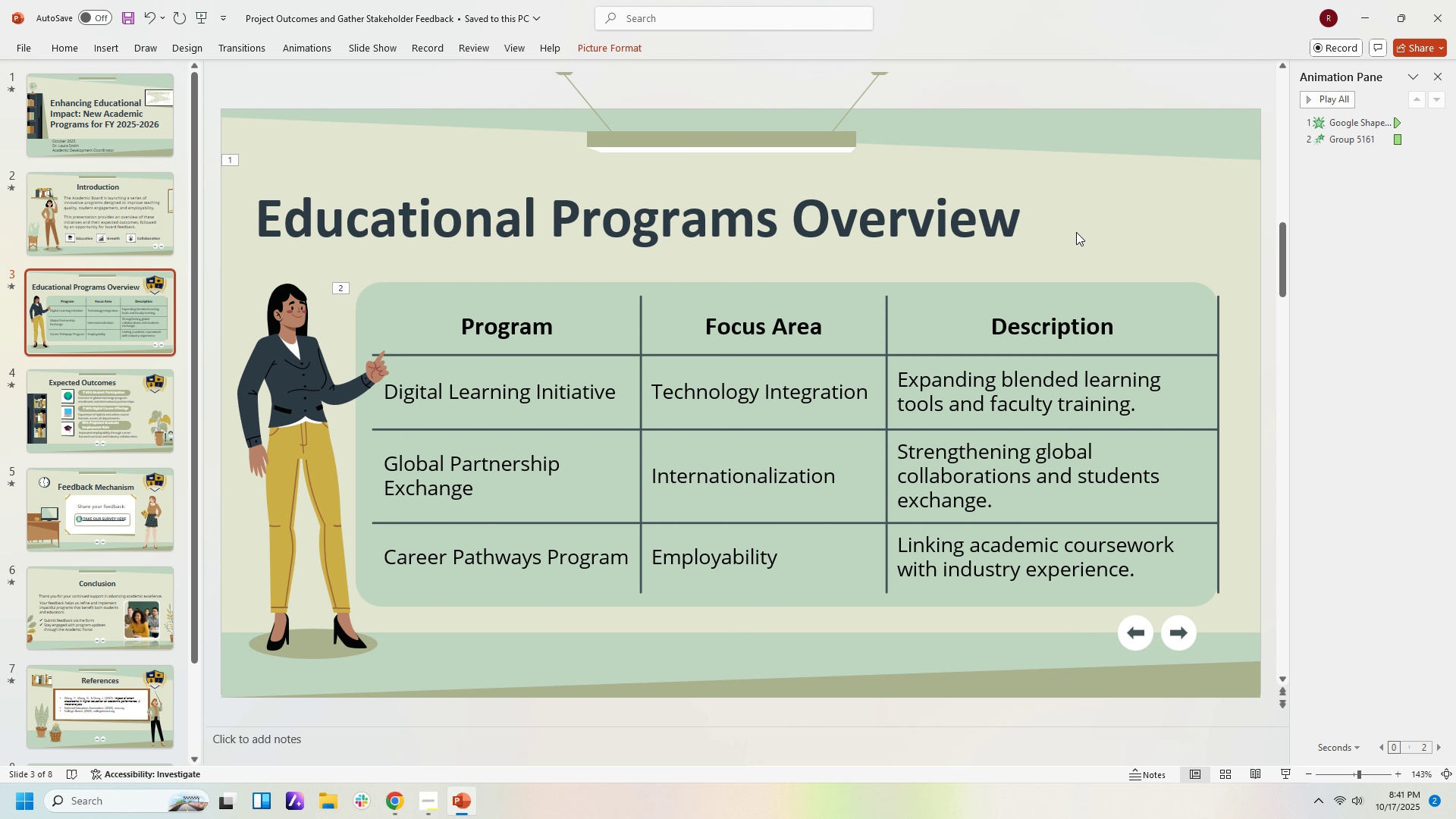 
key(Delete)
 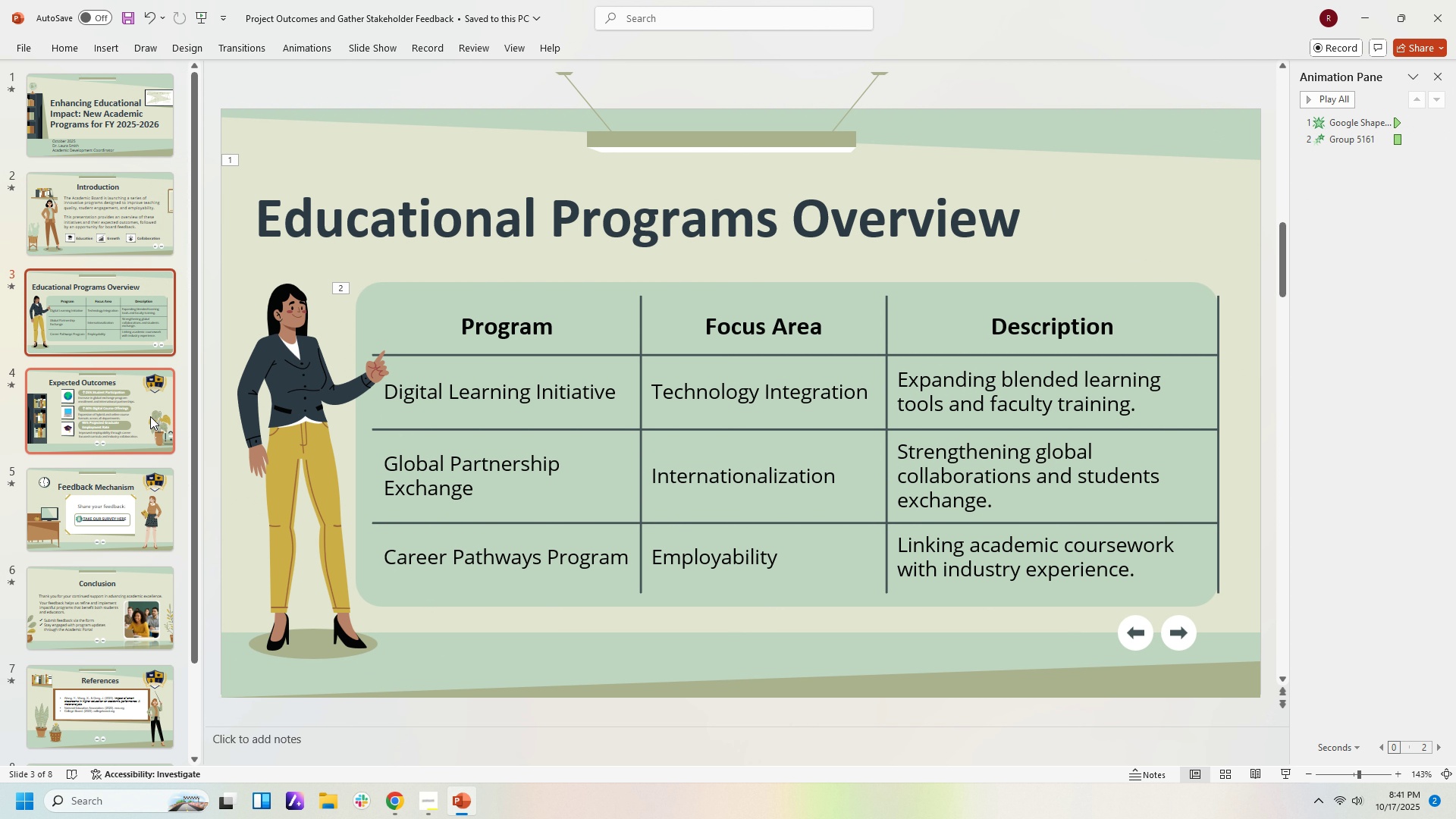 
left_click([150, 416])
 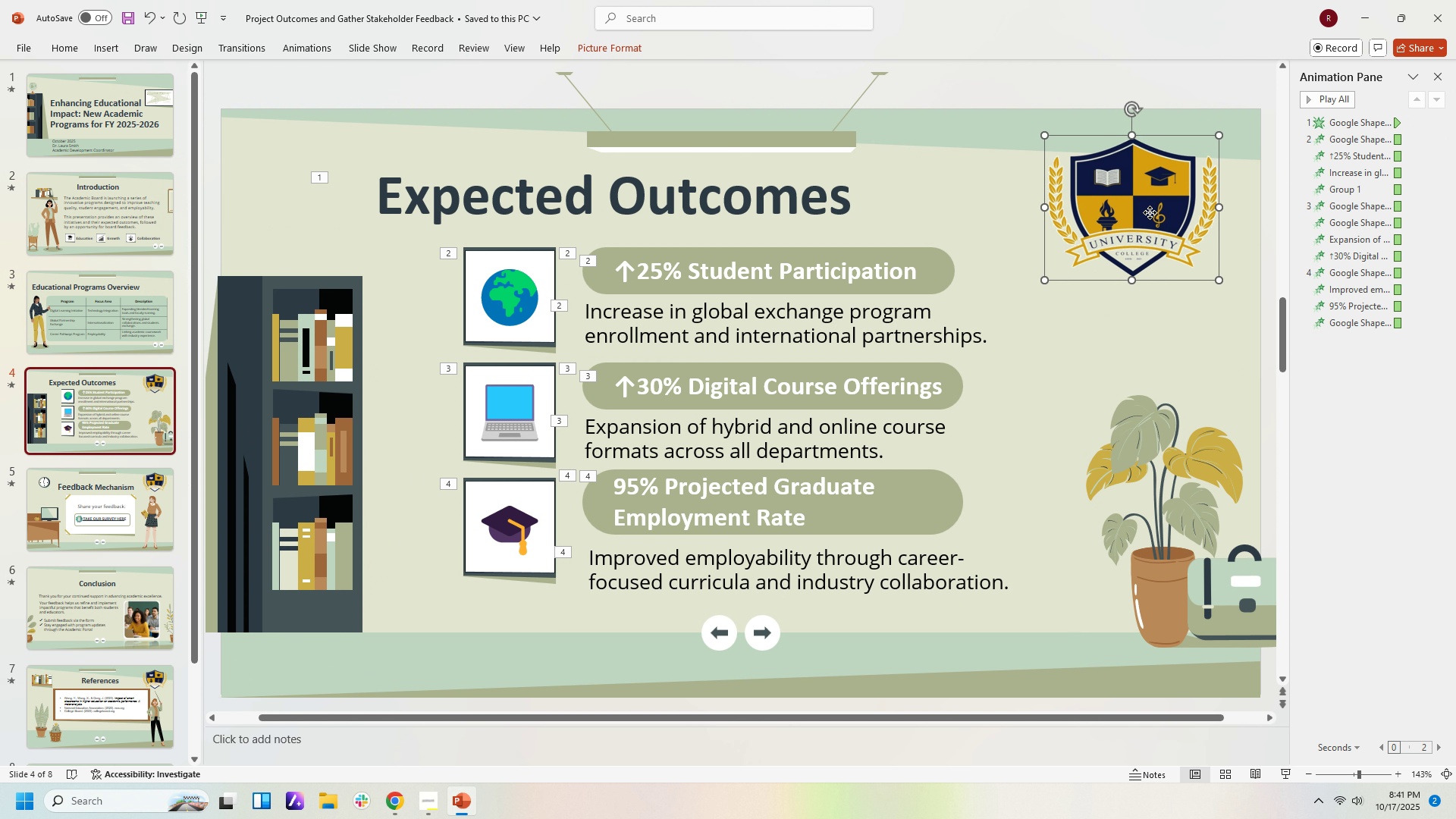 
left_click([1150, 212])
 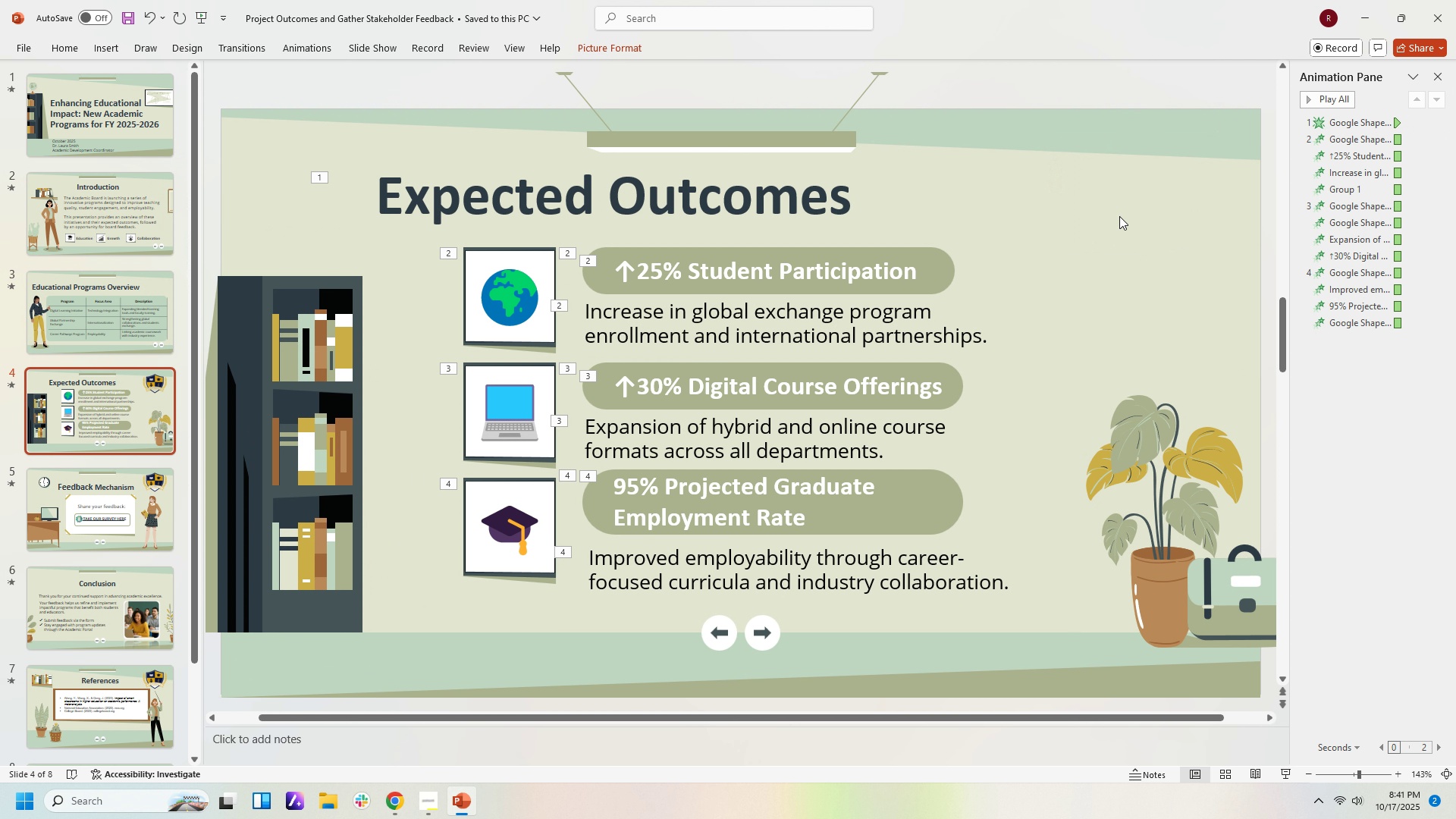 
key(Delete)
 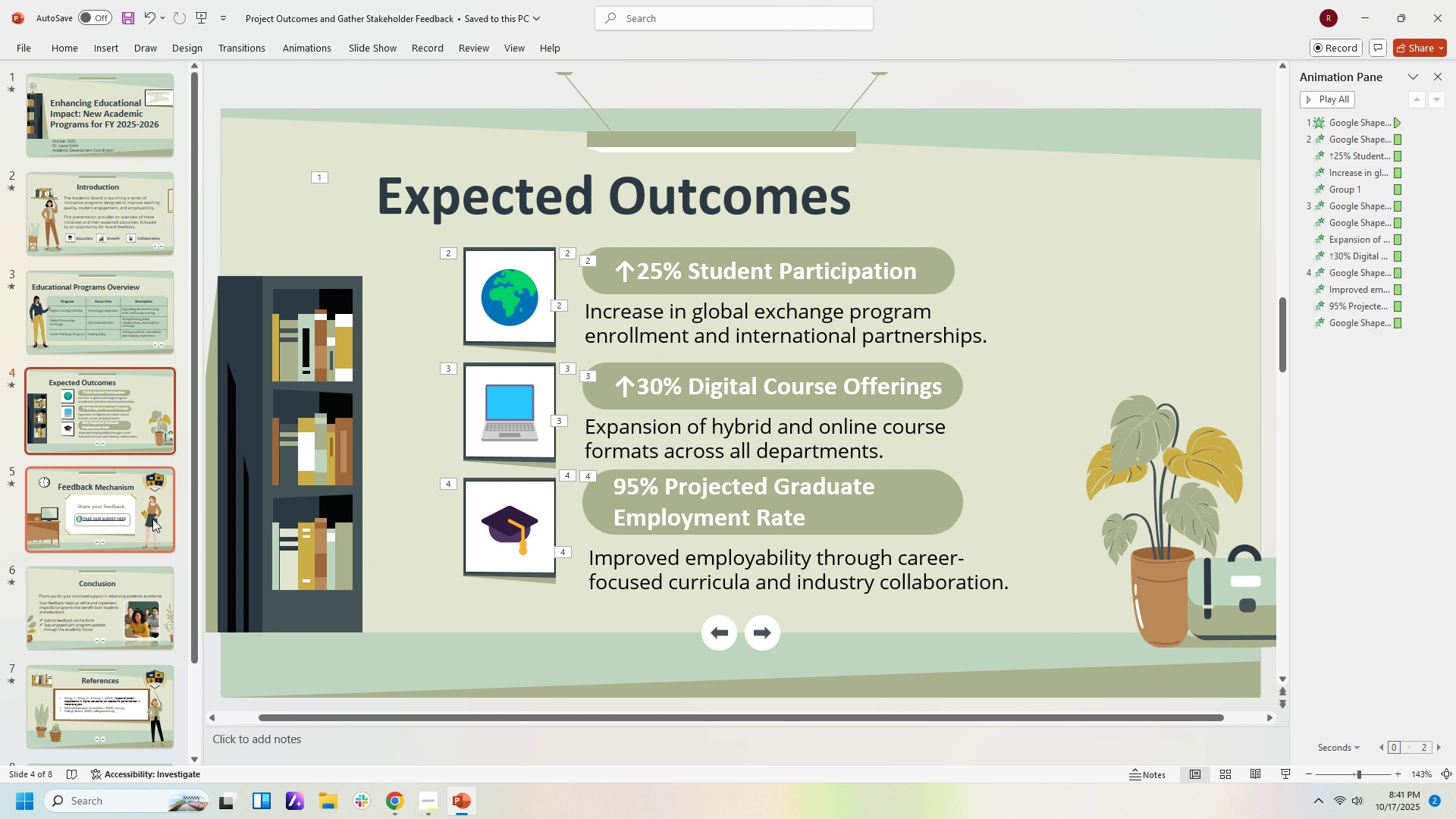 
left_click([152, 518])
 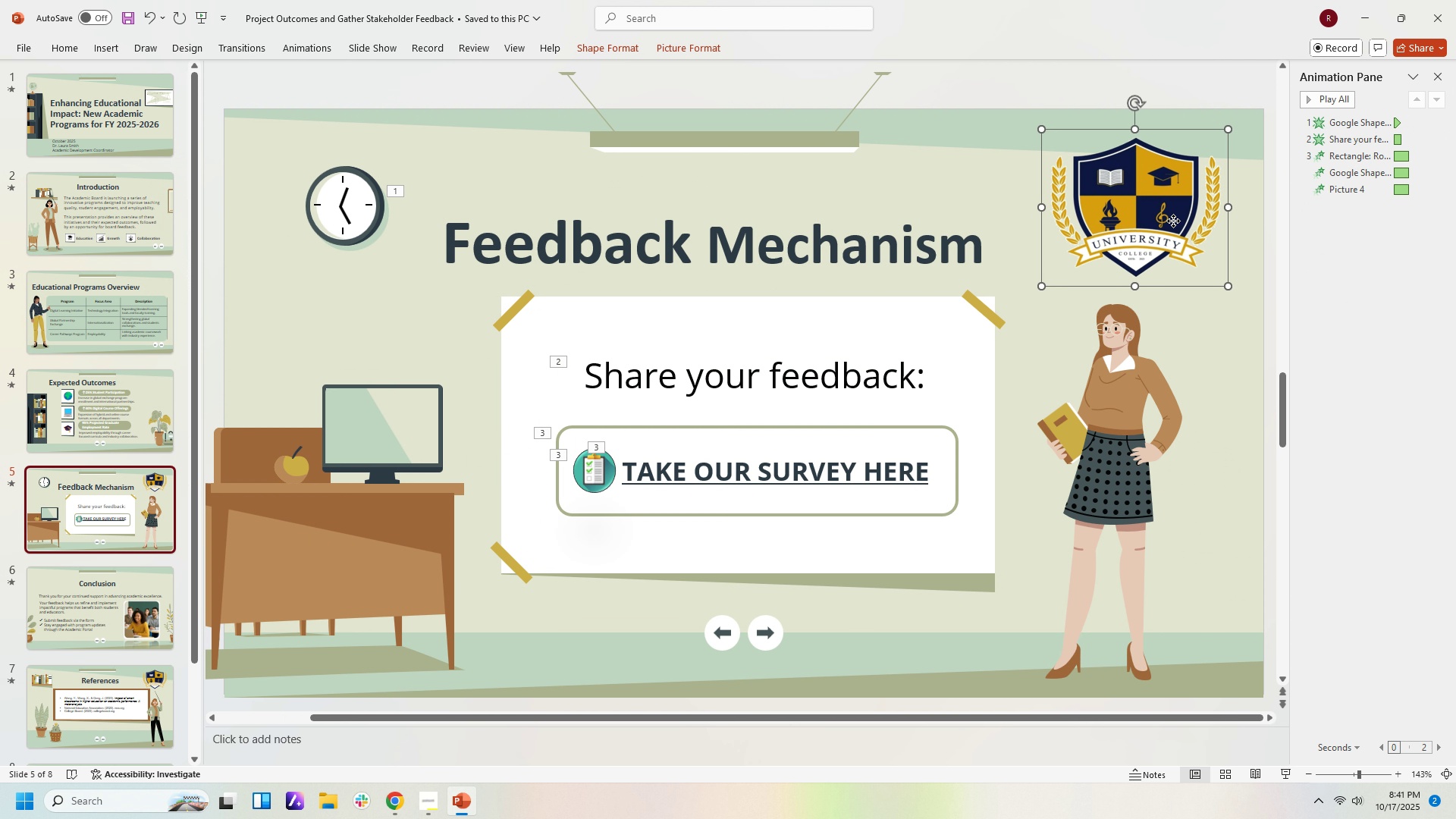 
left_click([1173, 221])
 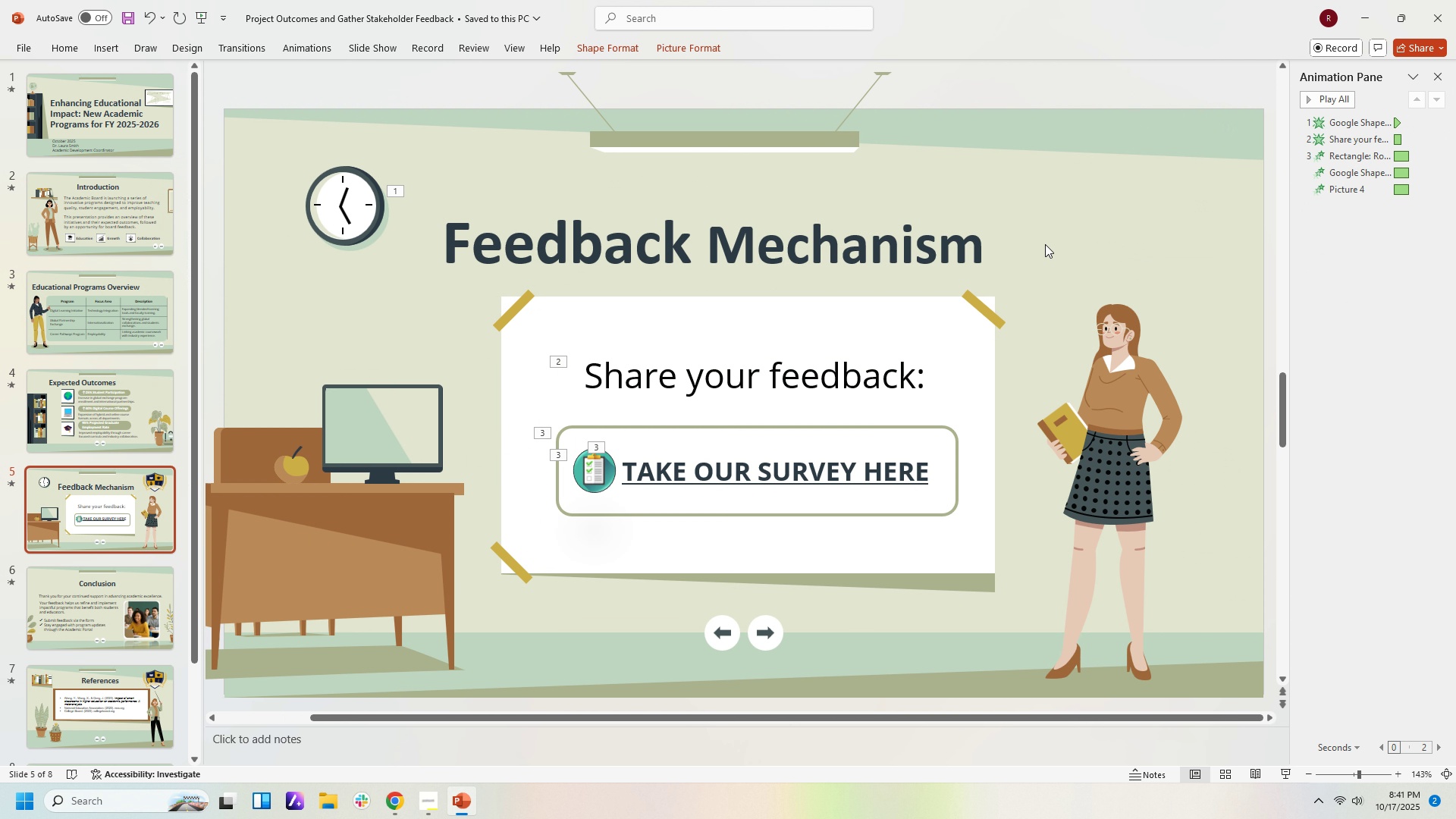 
key(Delete)
 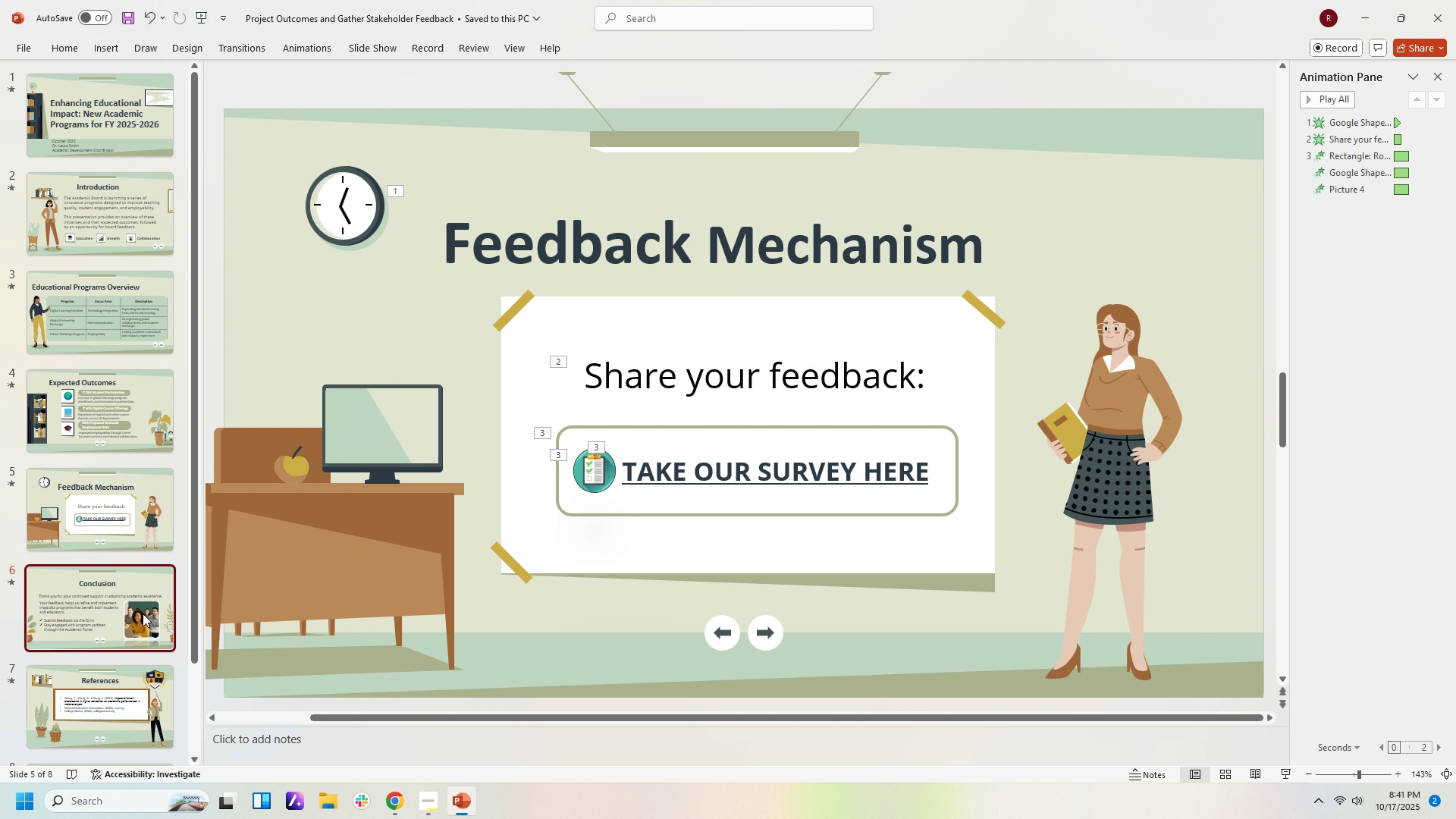 
left_click([143, 613])
 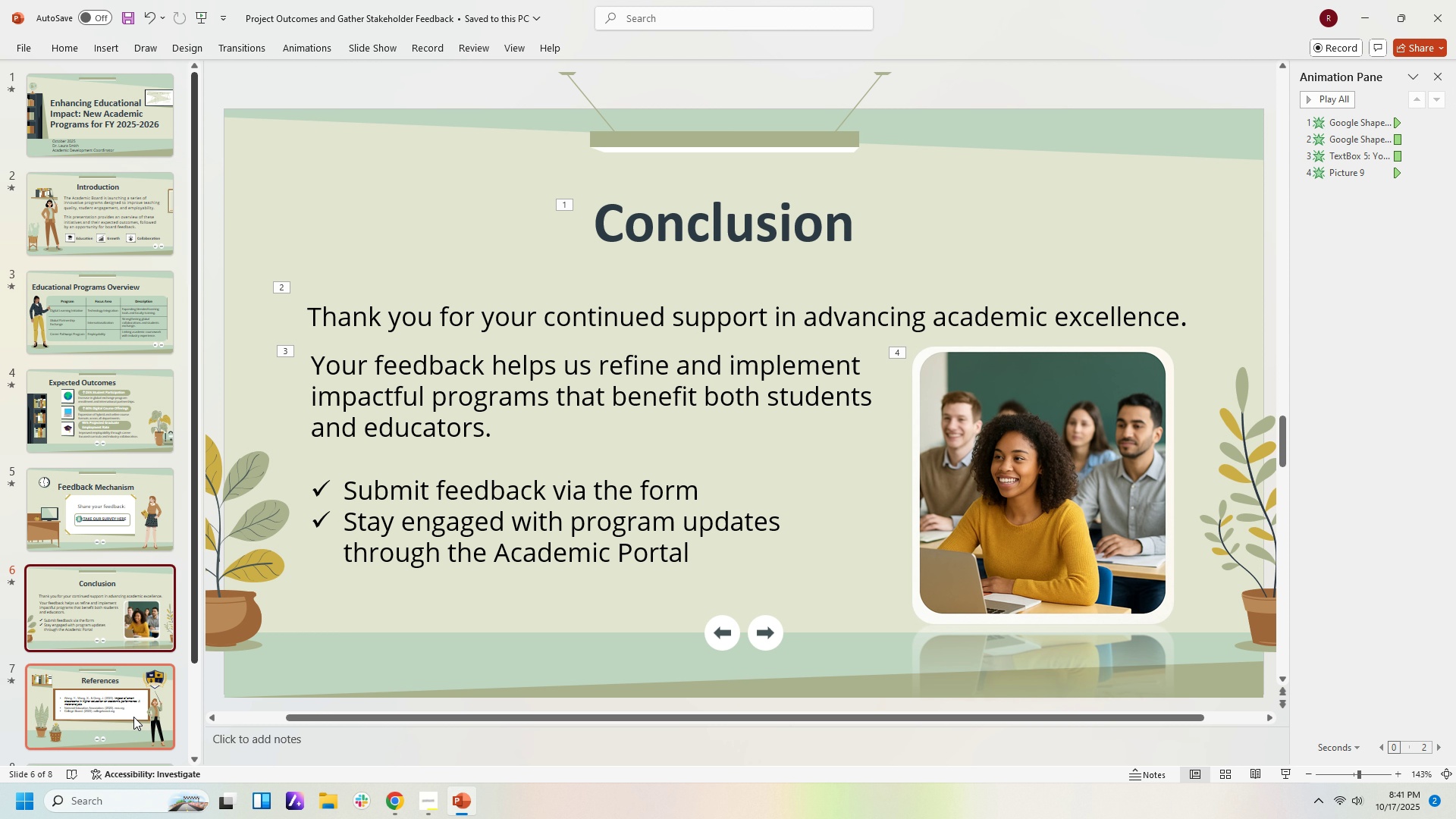 
left_click([128, 723])
 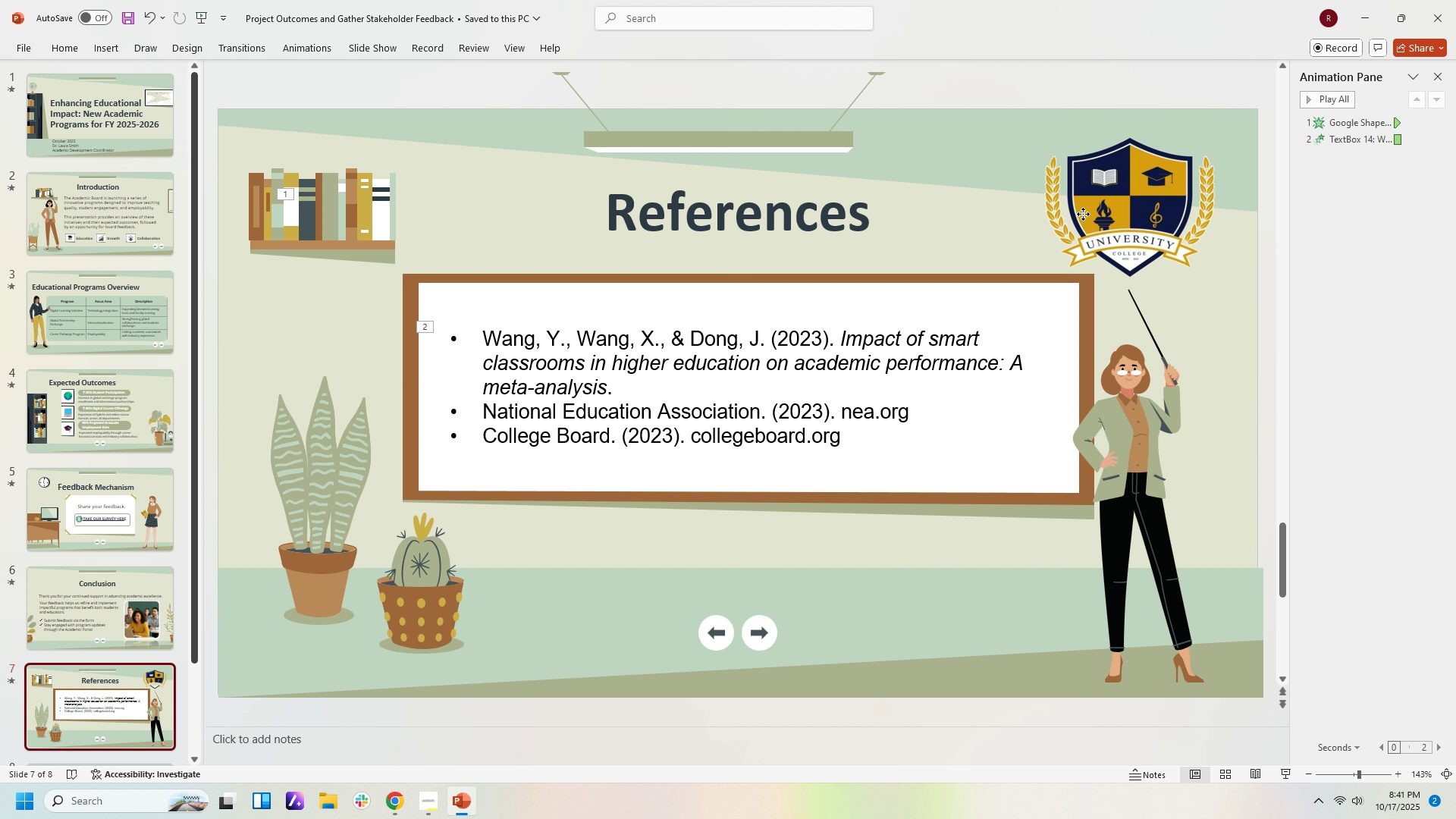 
left_click([1083, 214])
 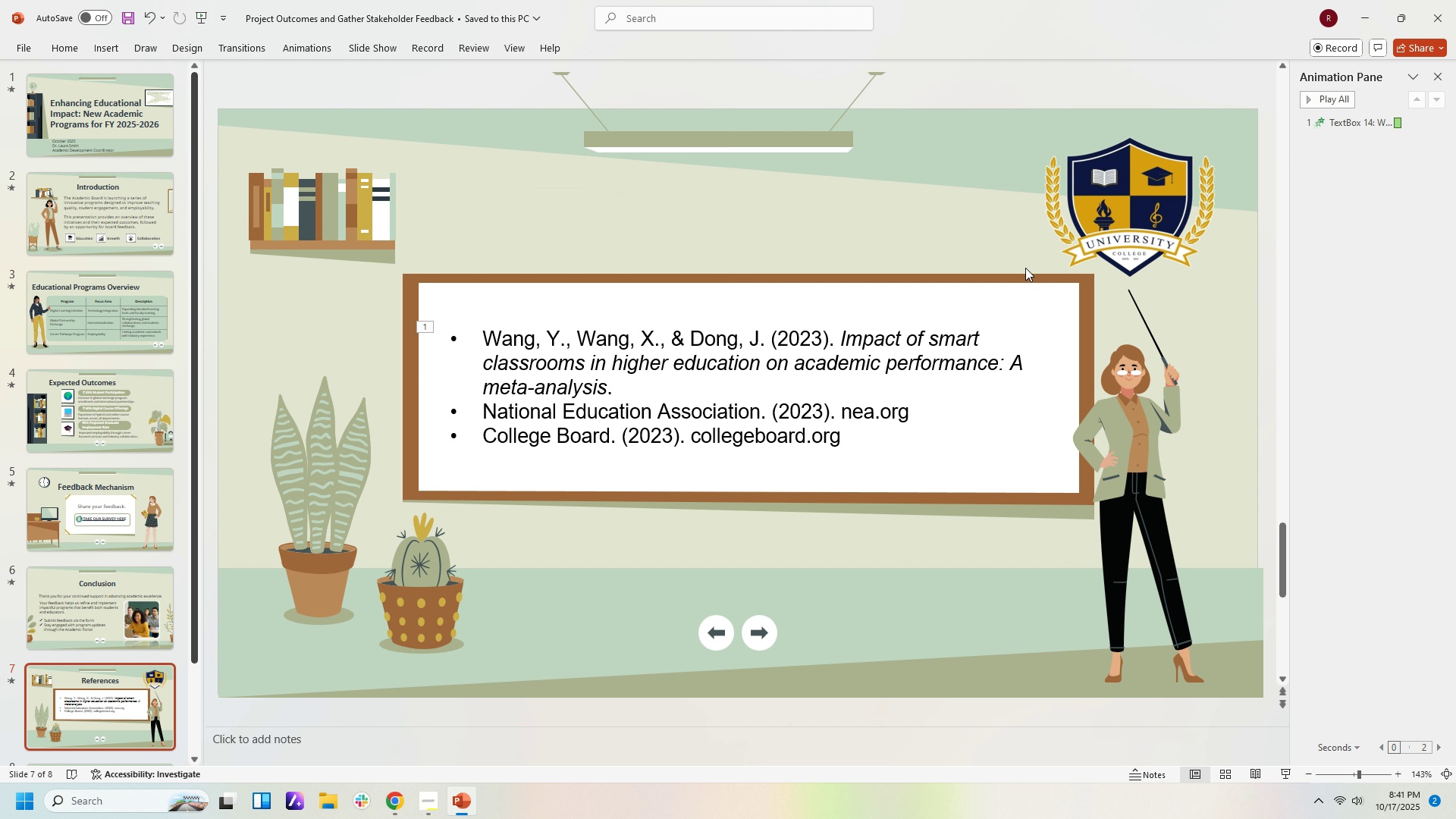 
key(Delete)
 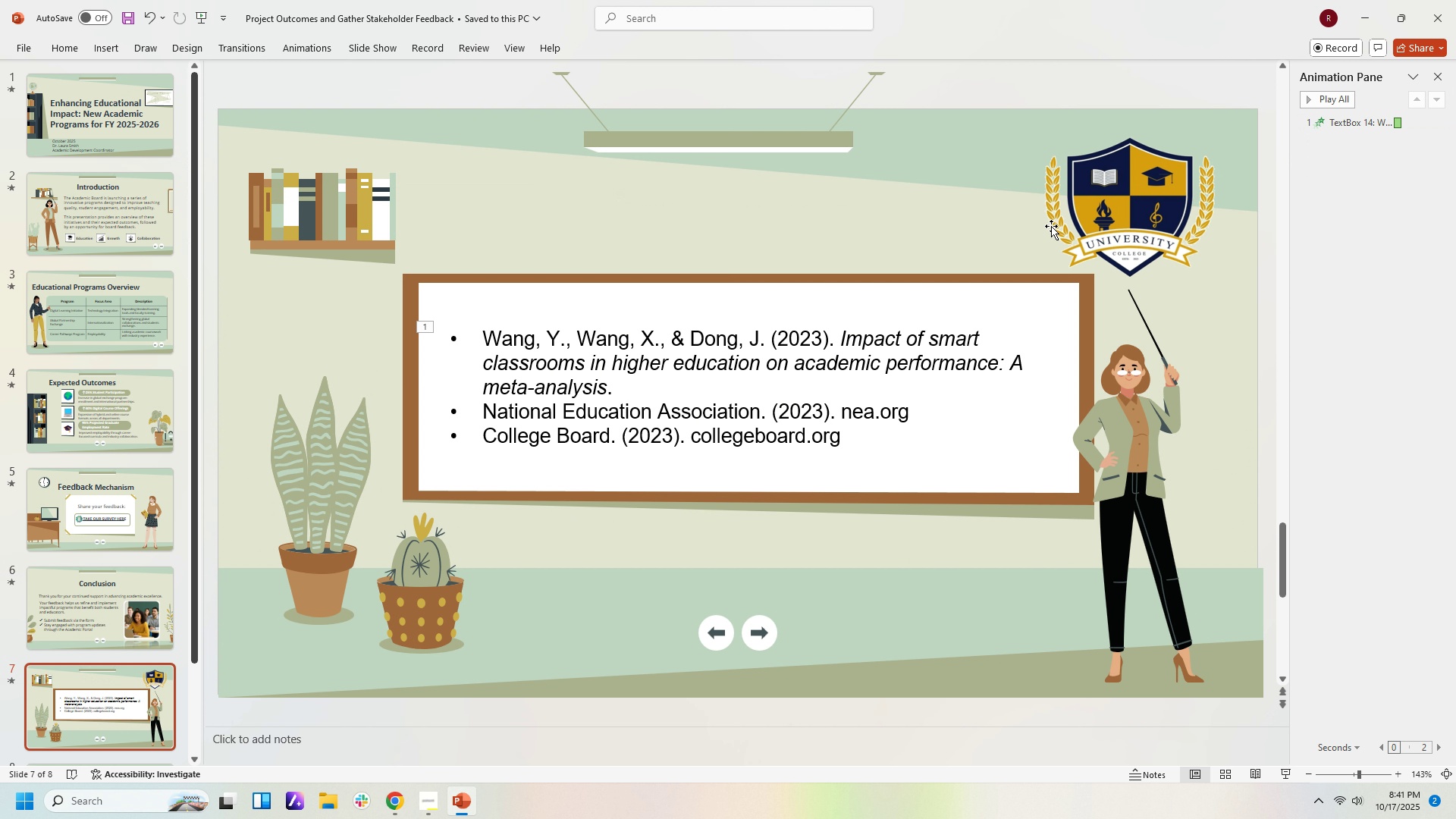 
key(Control+X)
 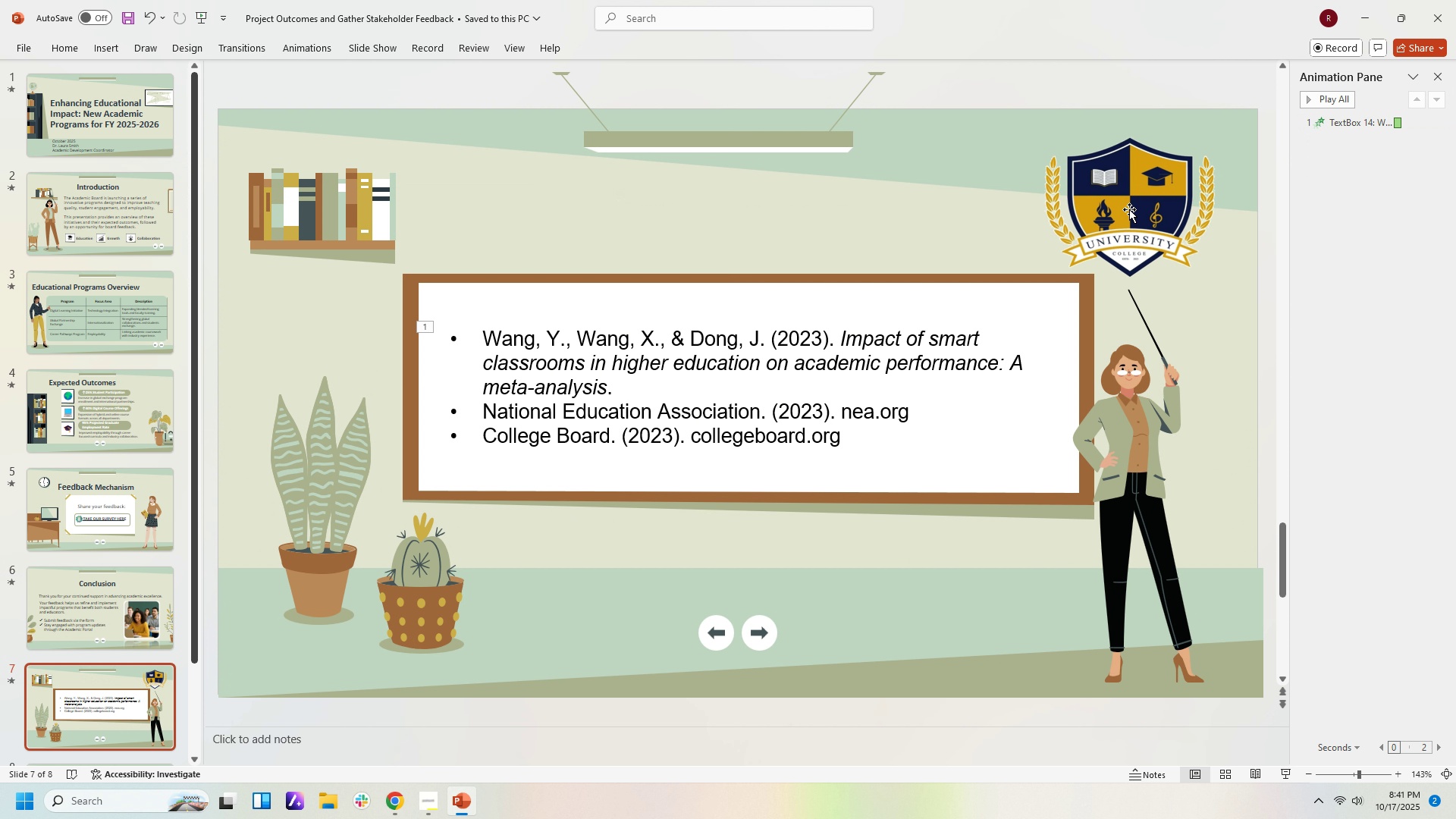 
key(Control+Z)
 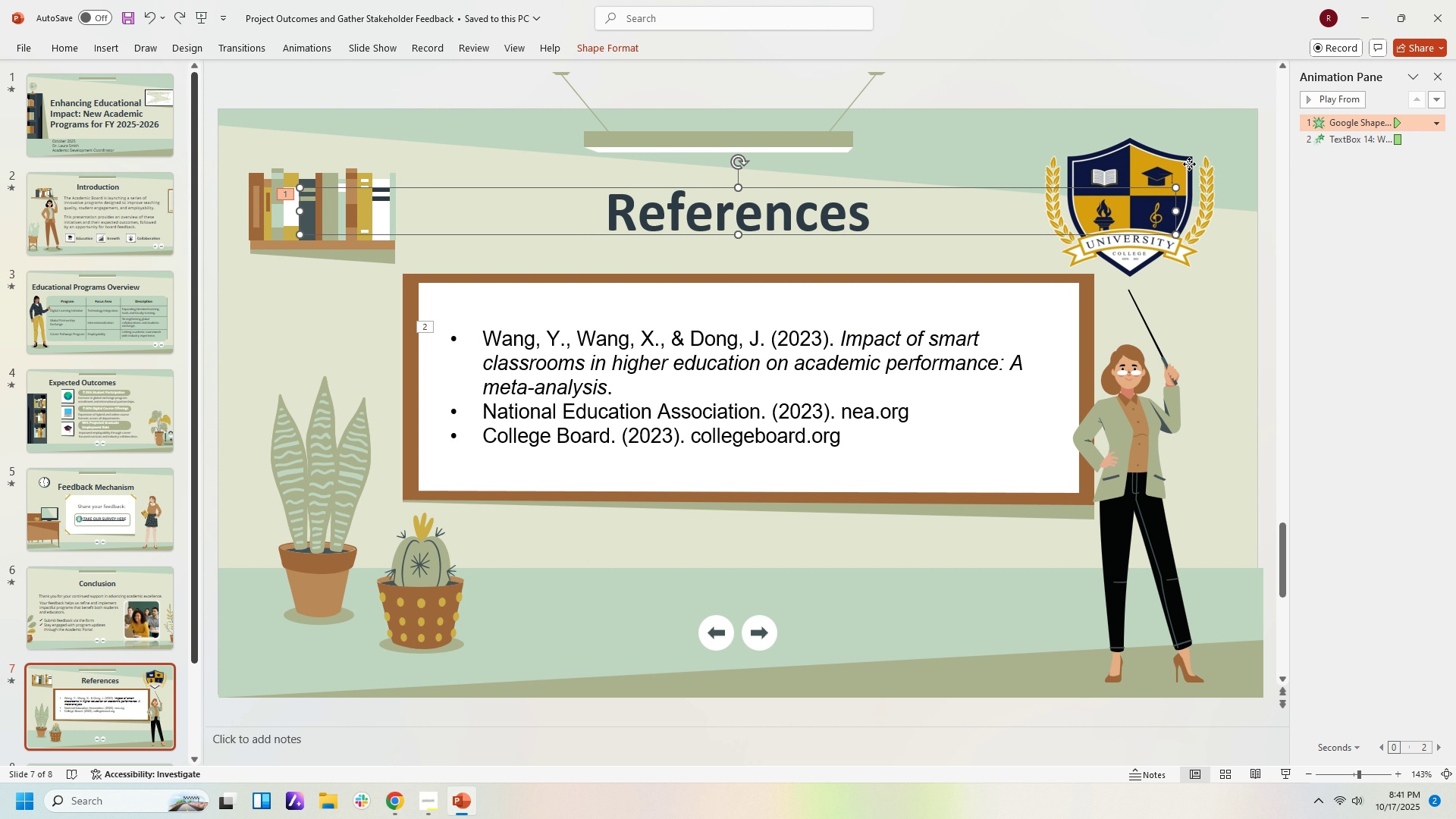 
left_click([1189, 164])
 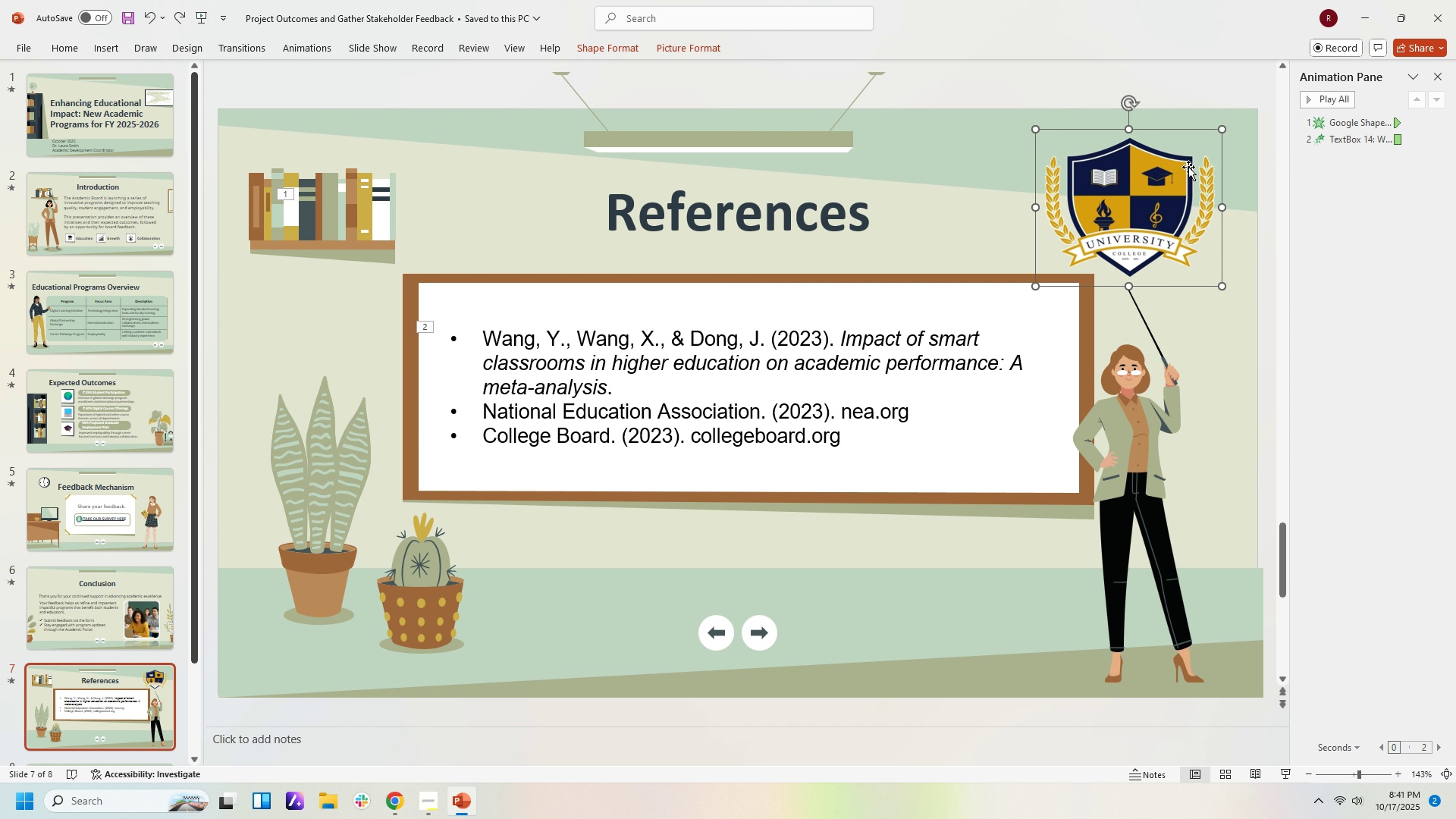 
key(Delete)
 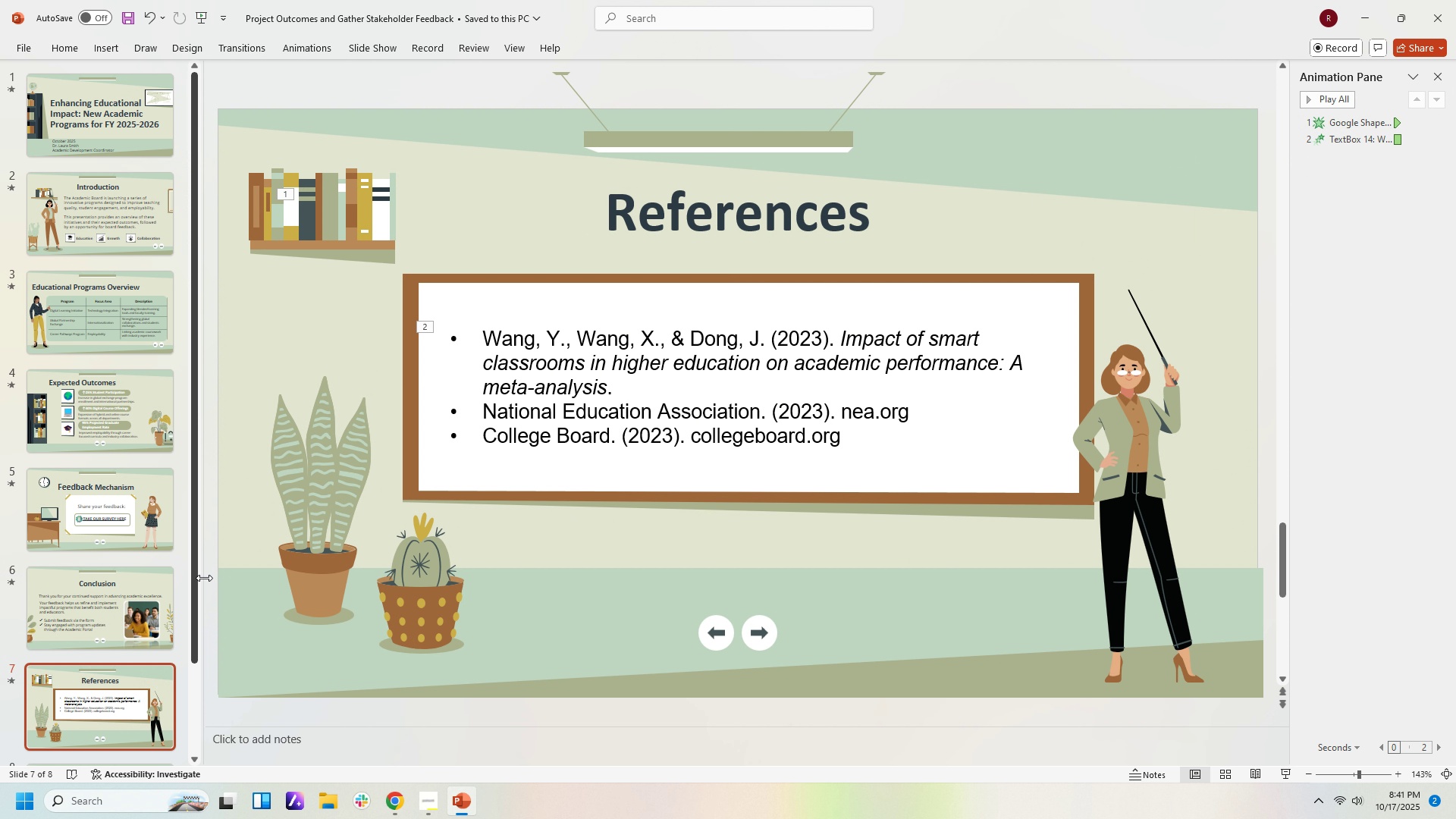 
scroll: coordinate [148, 588], scroll_direction: down, amount: 4.0
 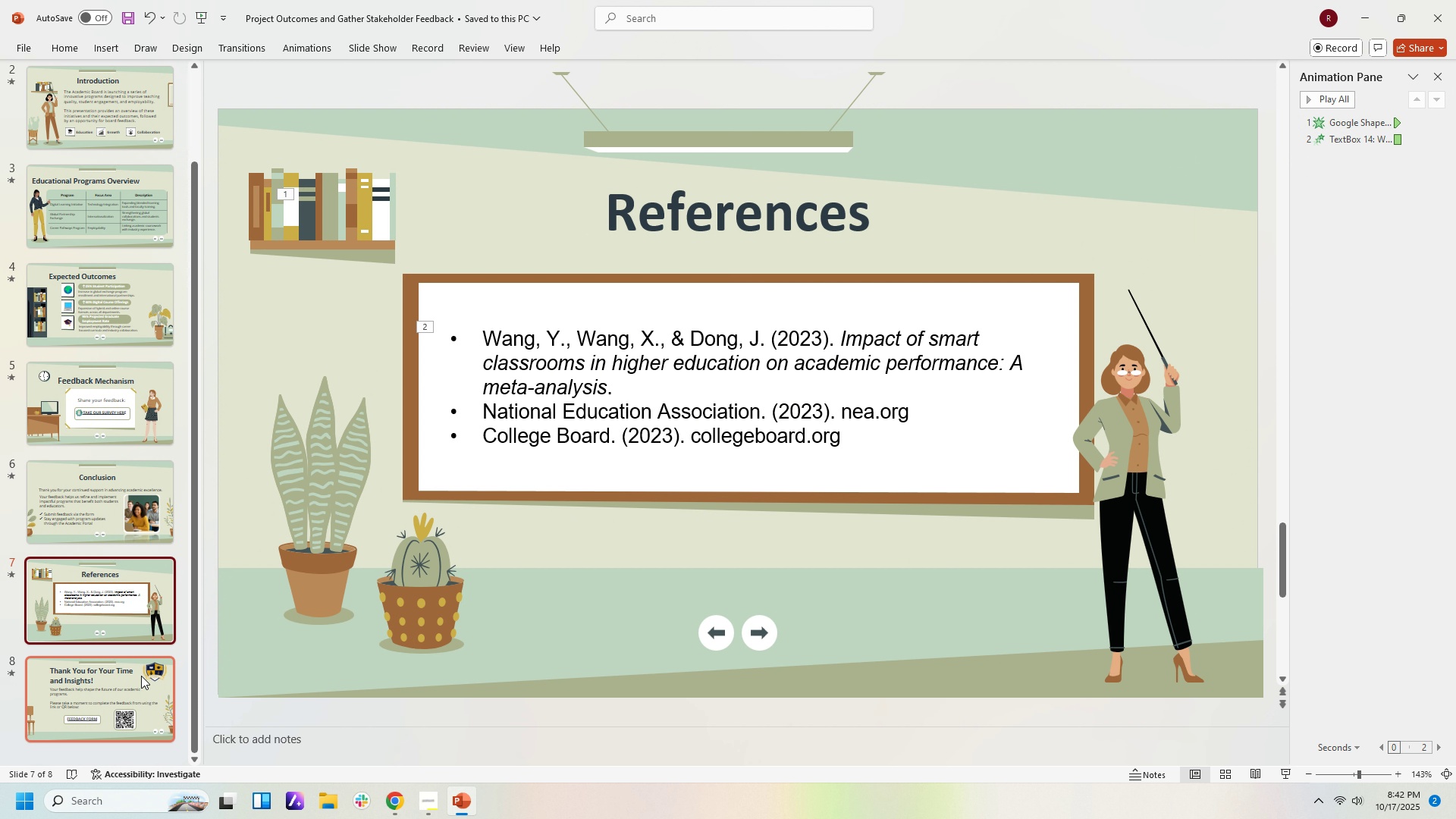 
left_click([141, 676])
 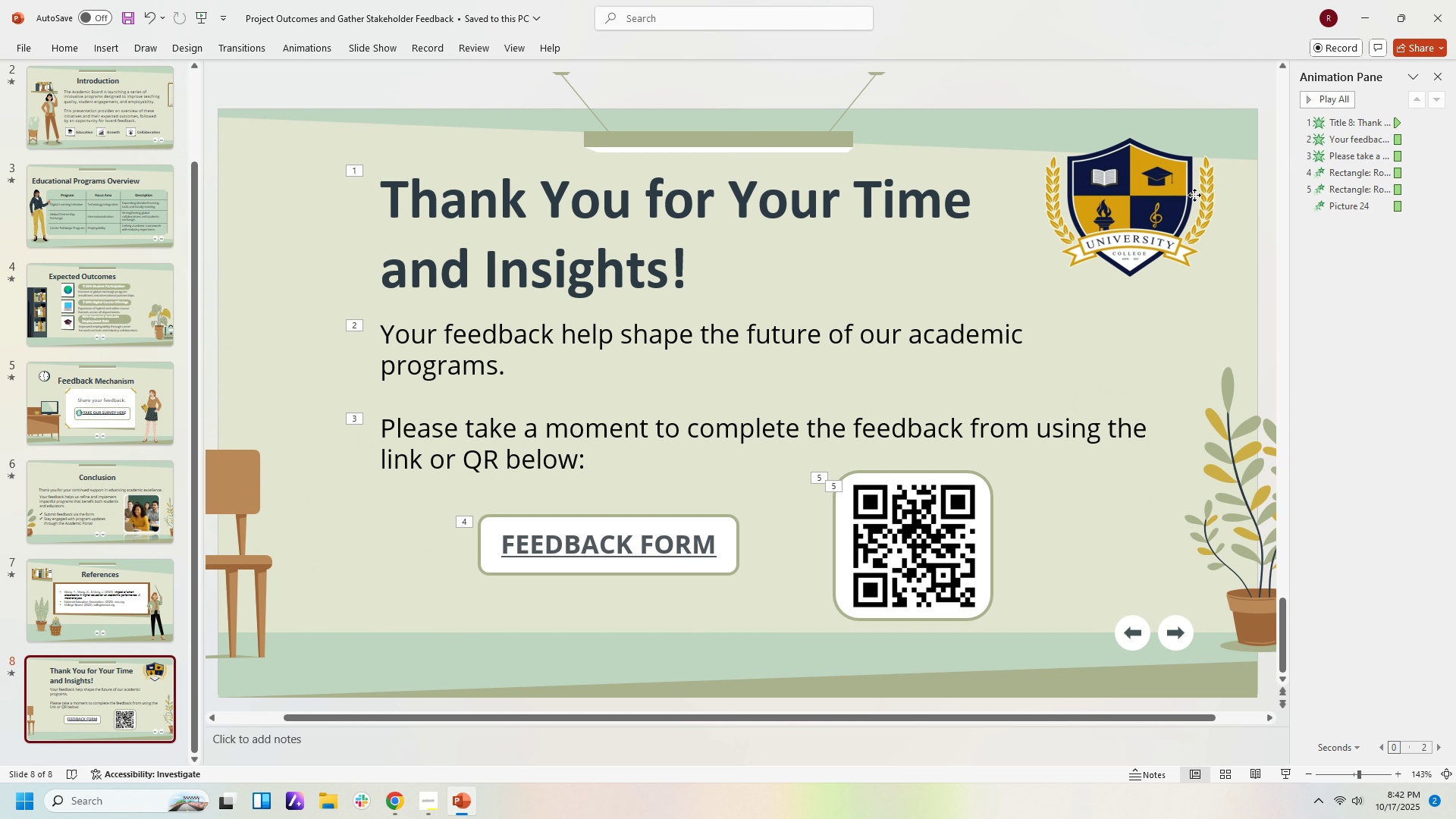 
left_click([1194, 195])
 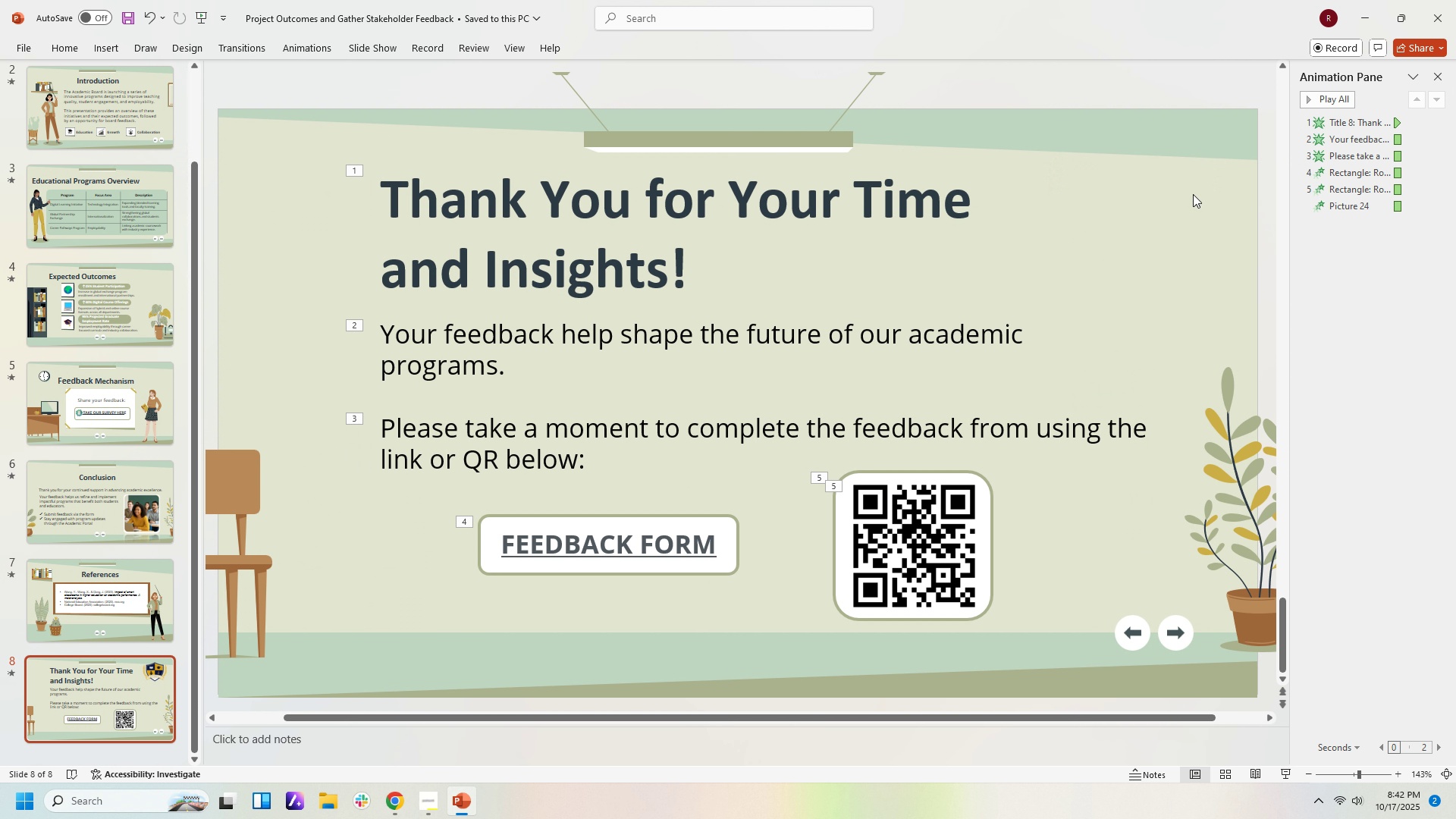 
key(Delete)
 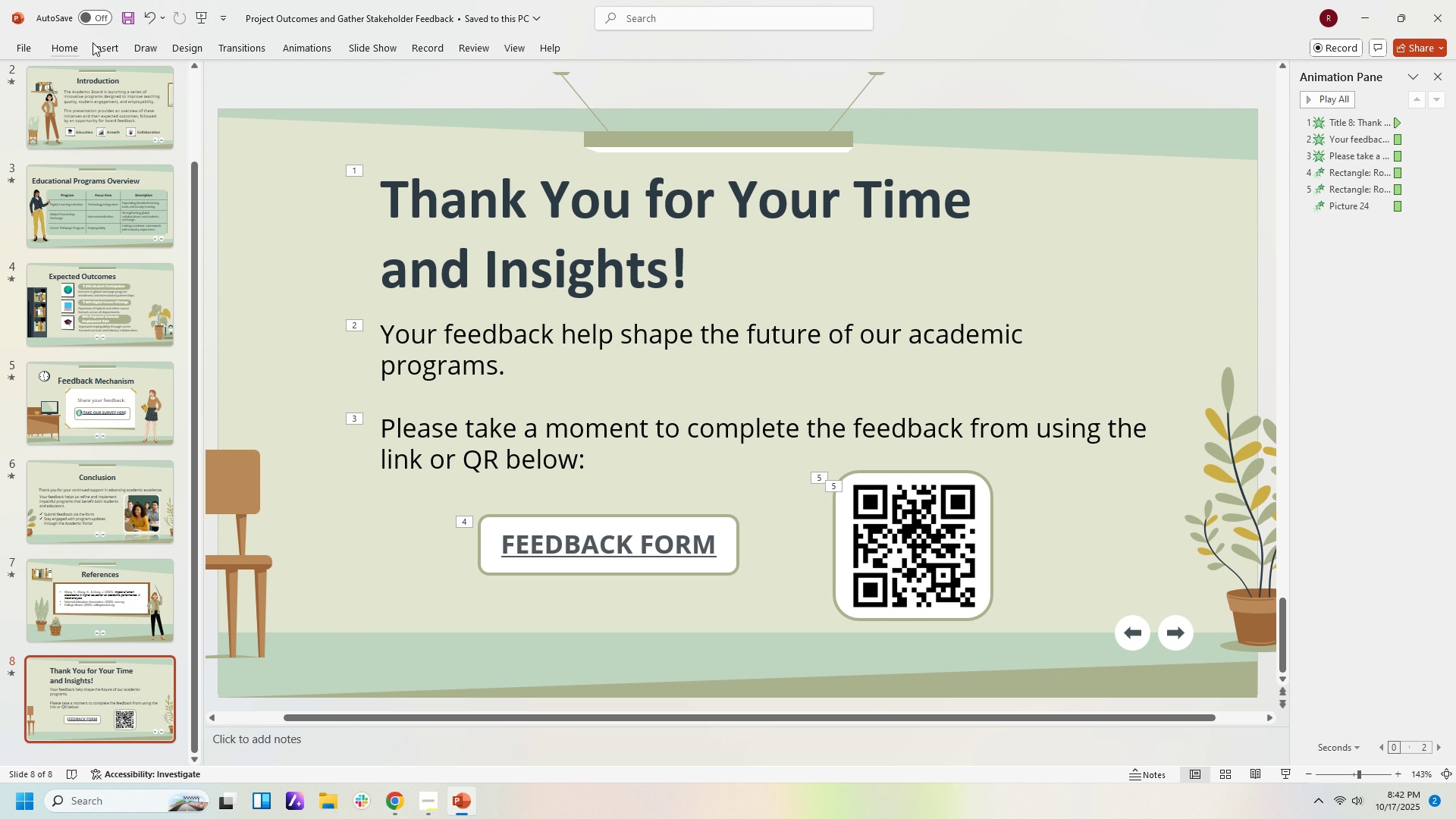 
left_click([127, 16])
 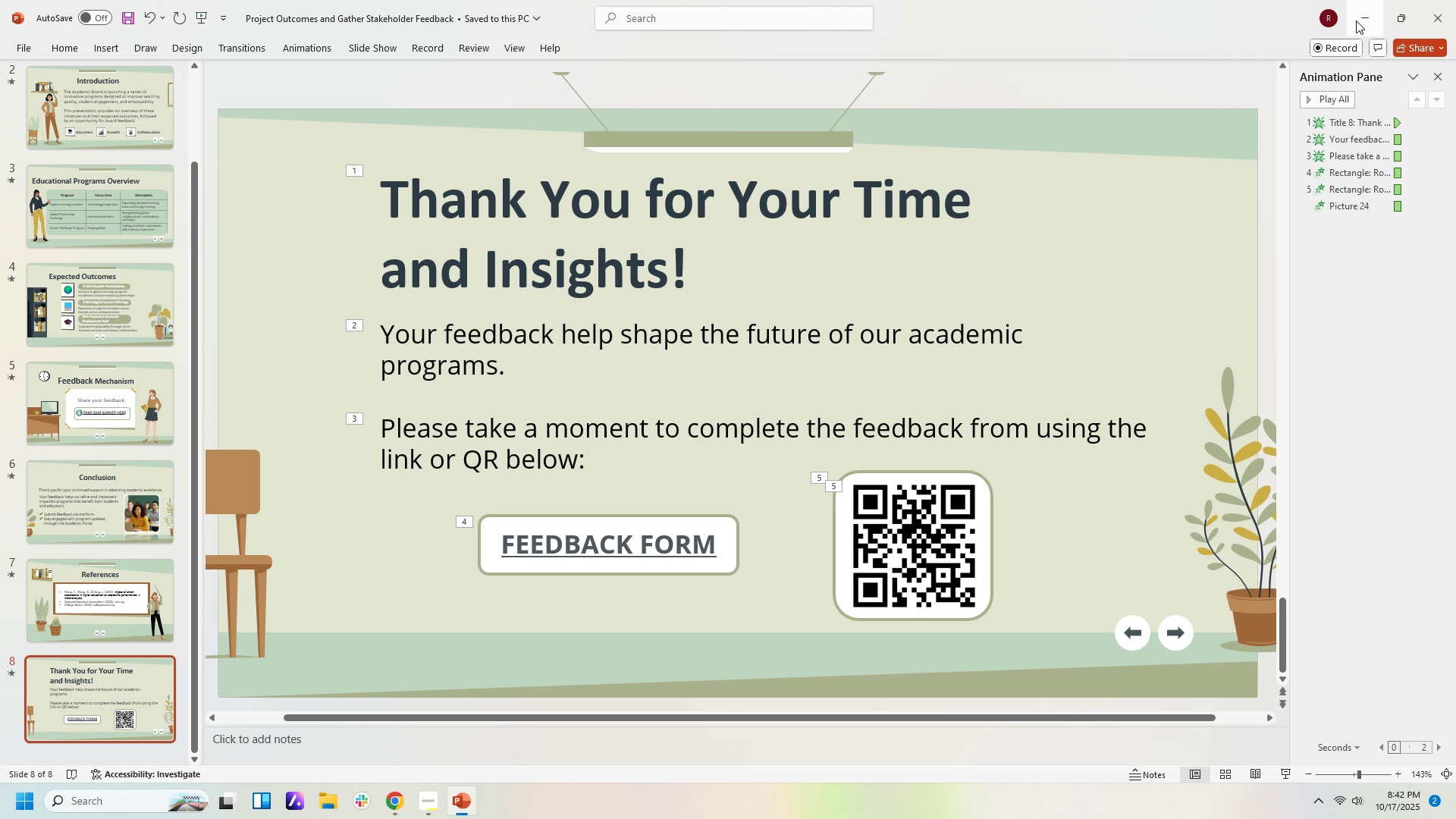 